 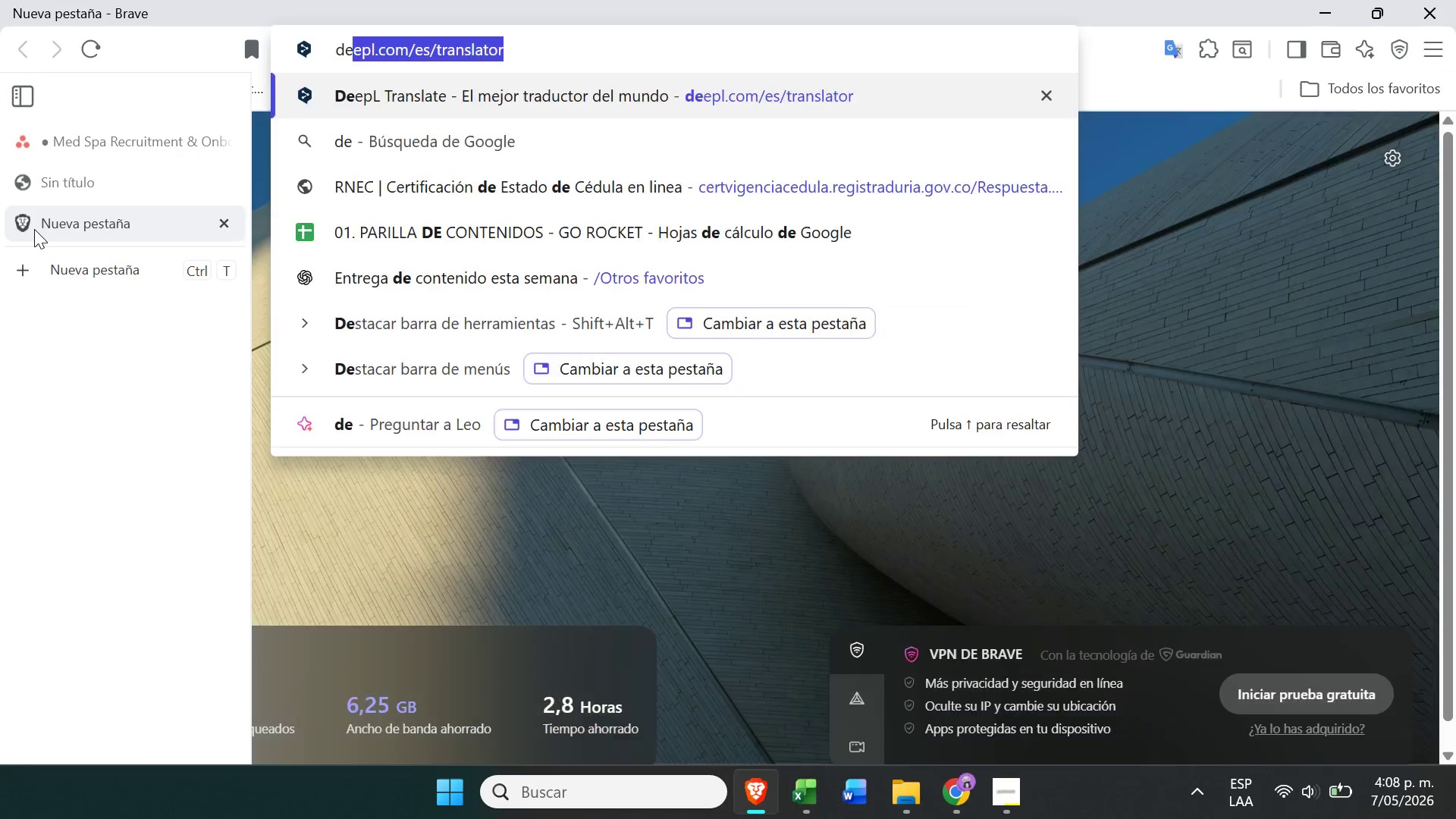 
key(Enter)
 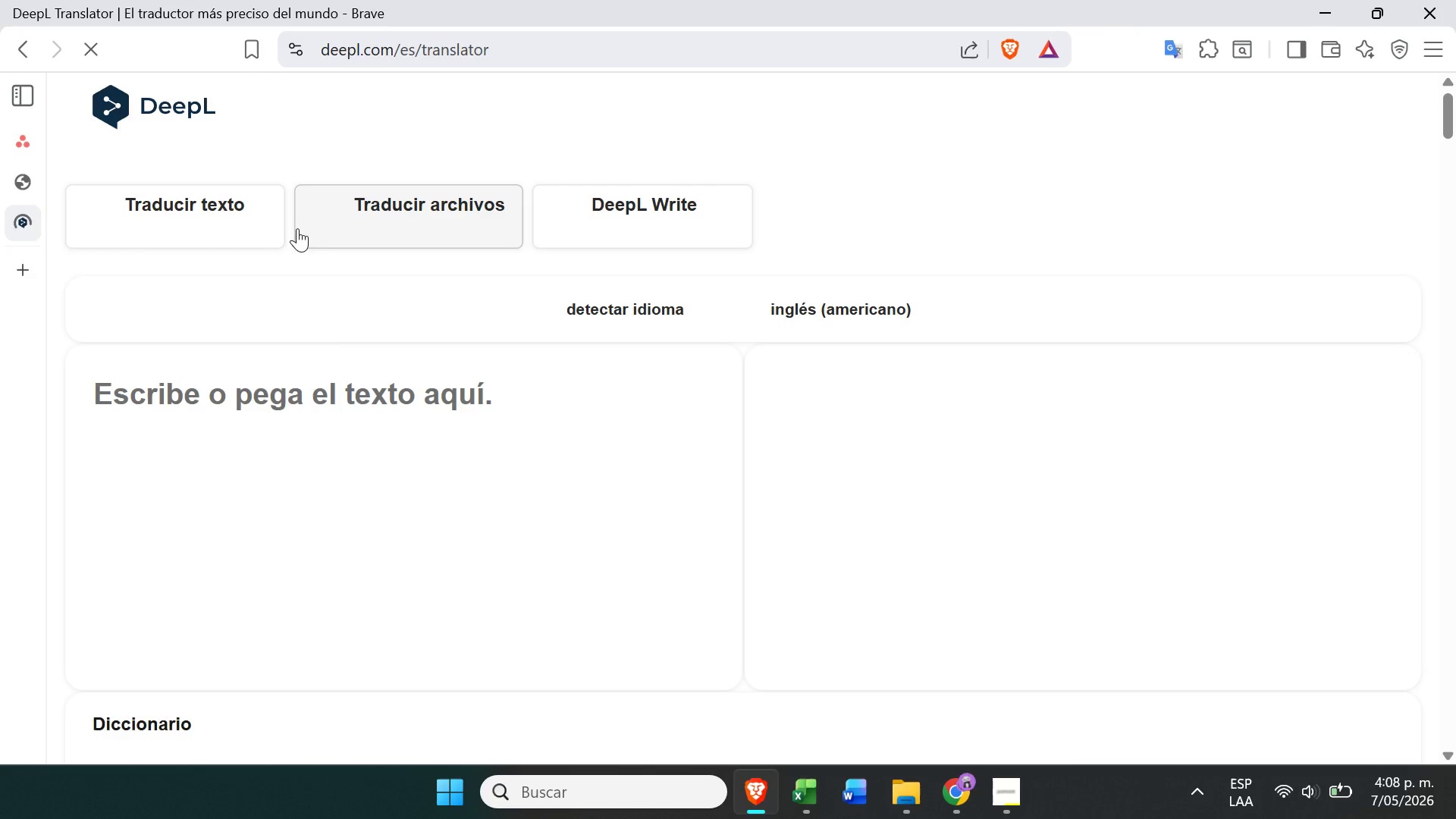 
left_click([318, 375])
 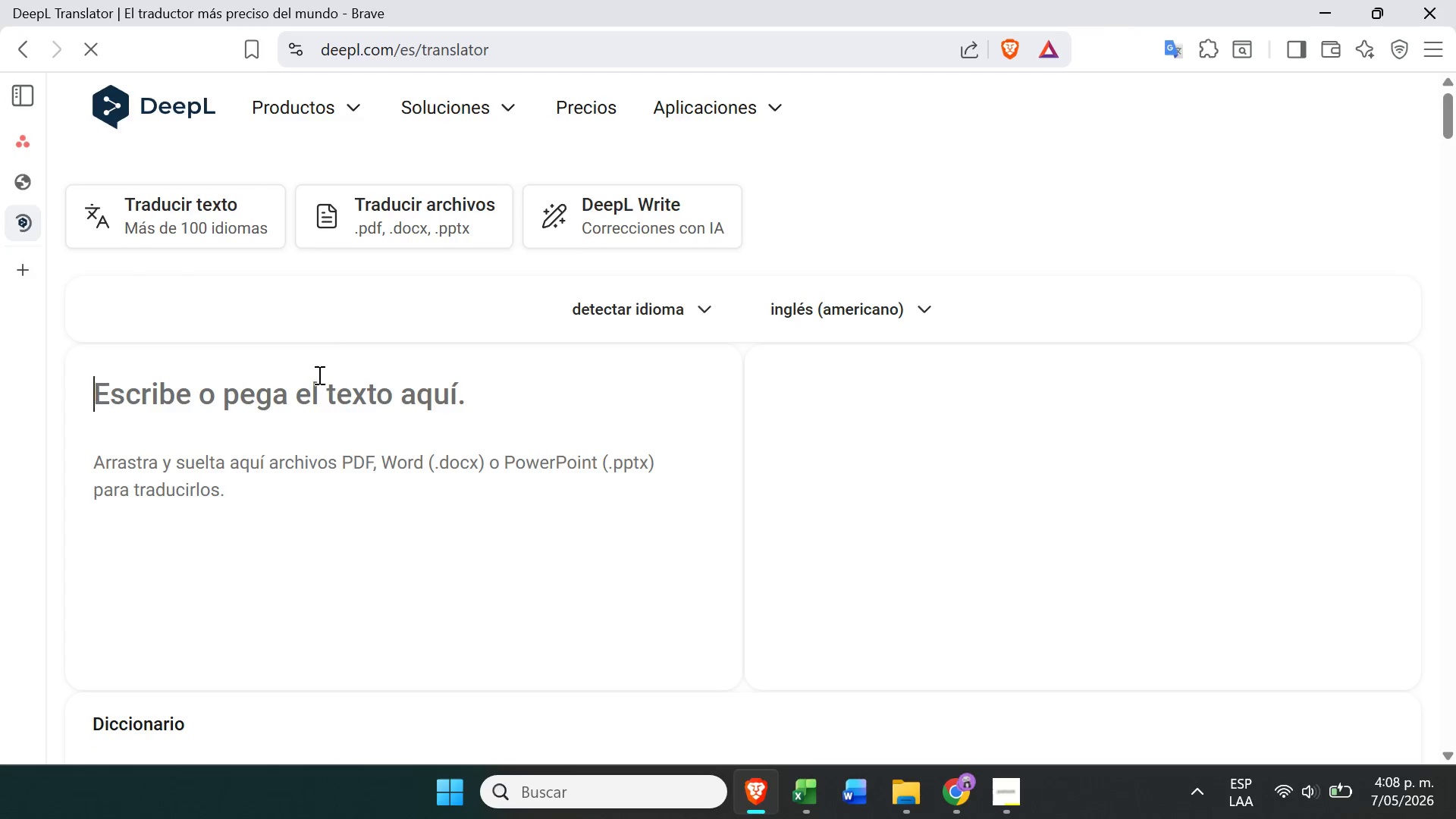 
key(Control+V)
 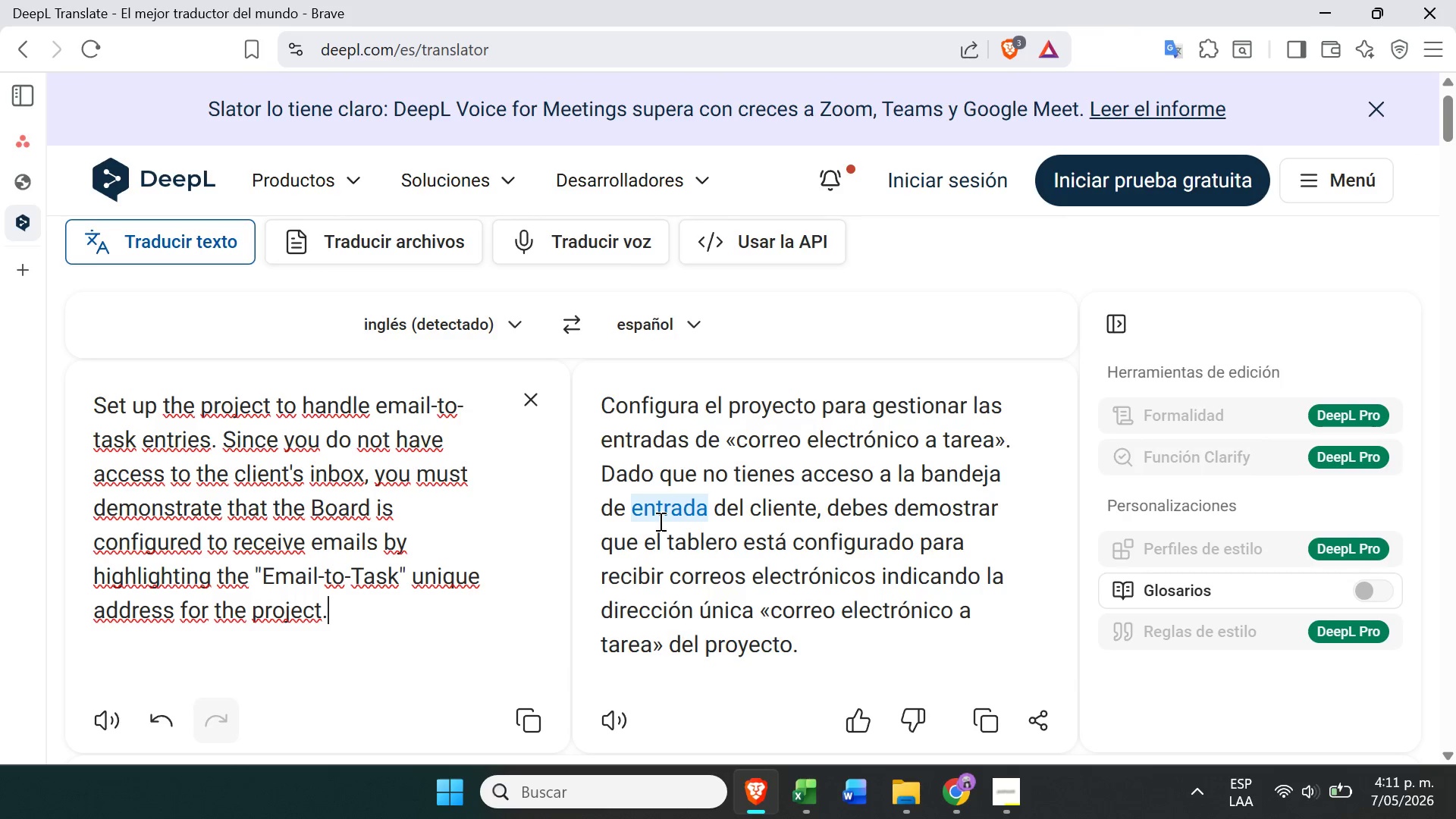 
wait(158.88)
 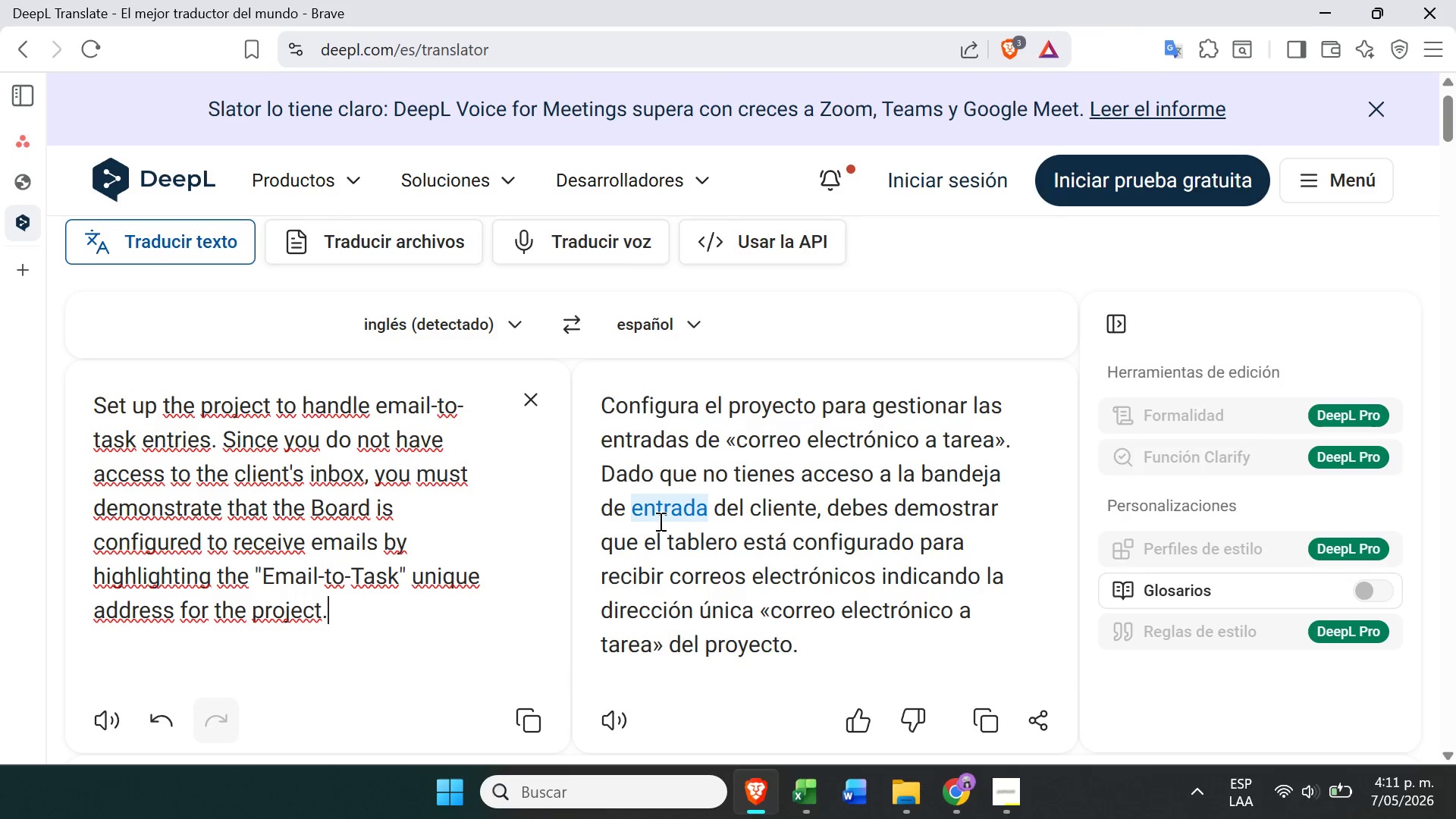 
left_click([97, 152])
 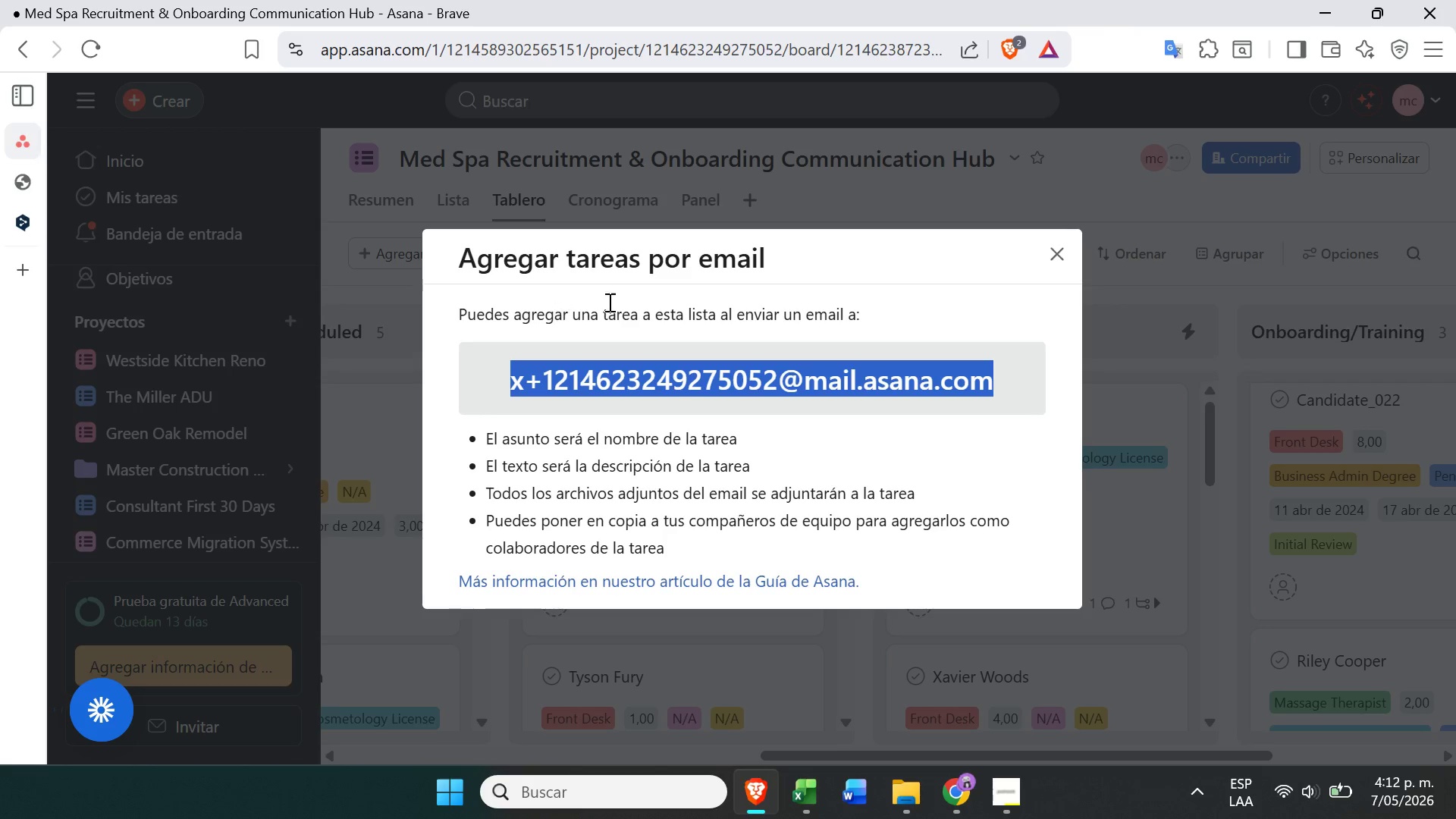 
wait(42.89)
 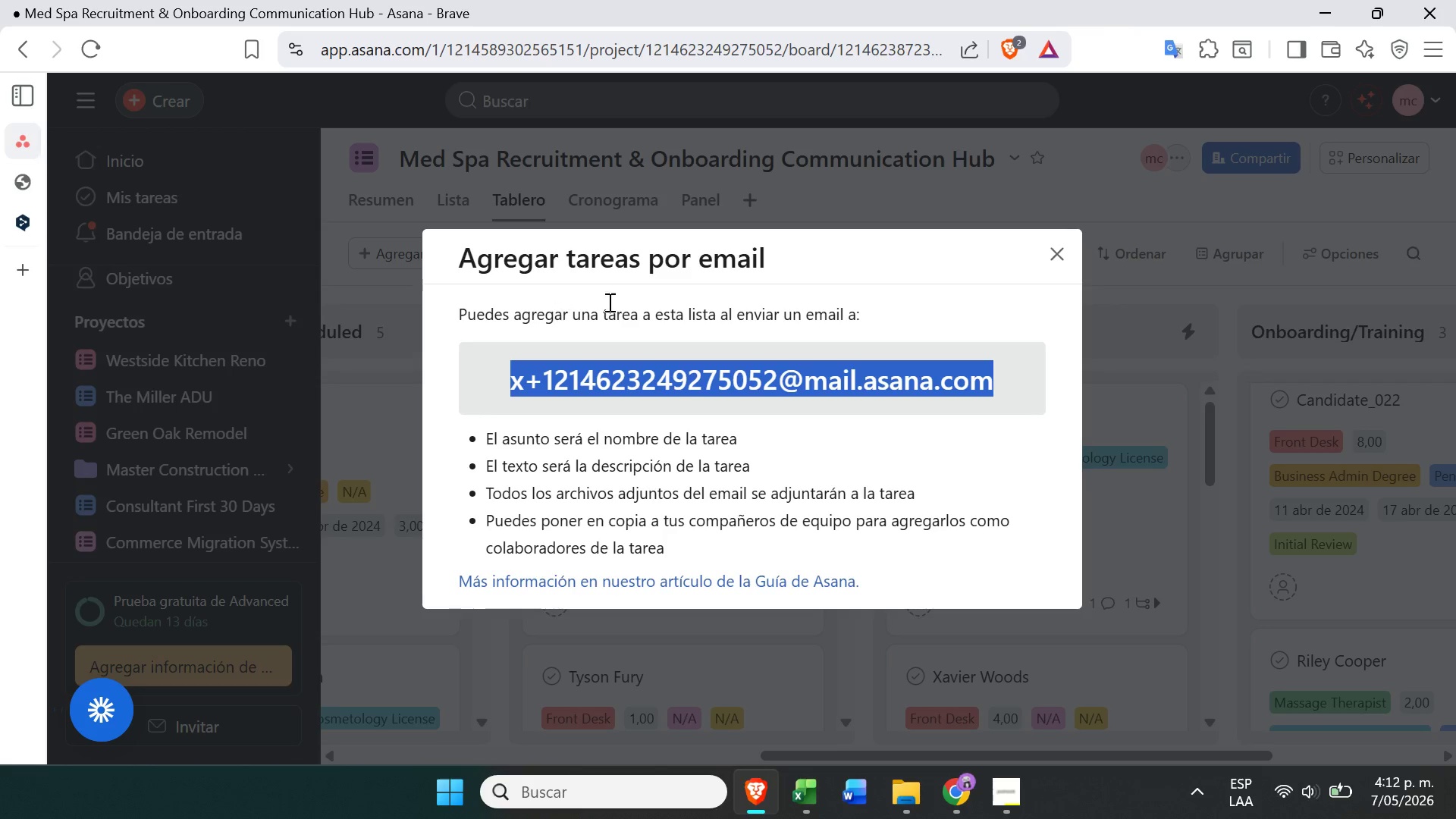 
key(PrintScreen)
 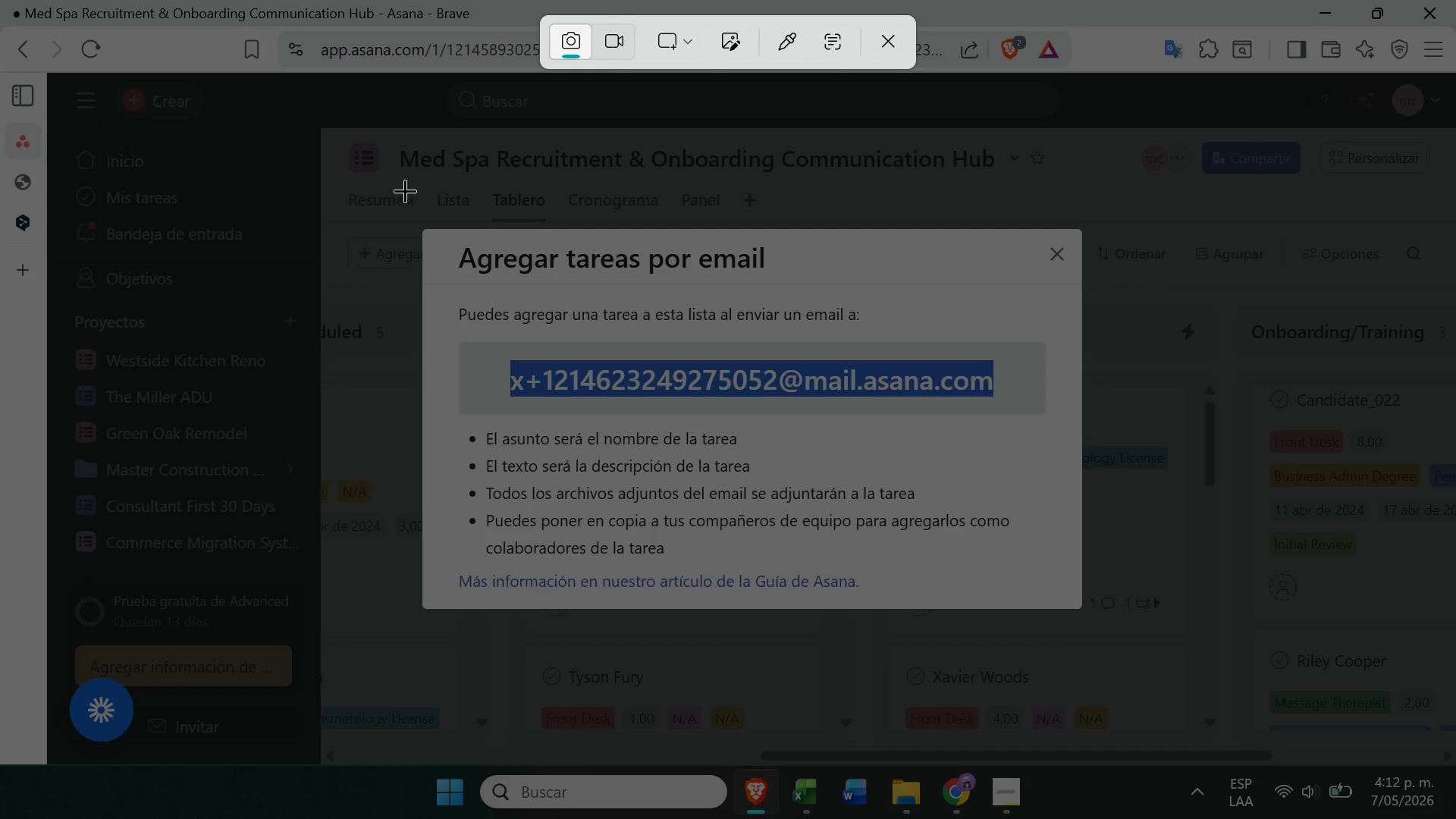 
left_click_drag(start_coordinate=[414, 188], to_coordinate=[1164, 642])
 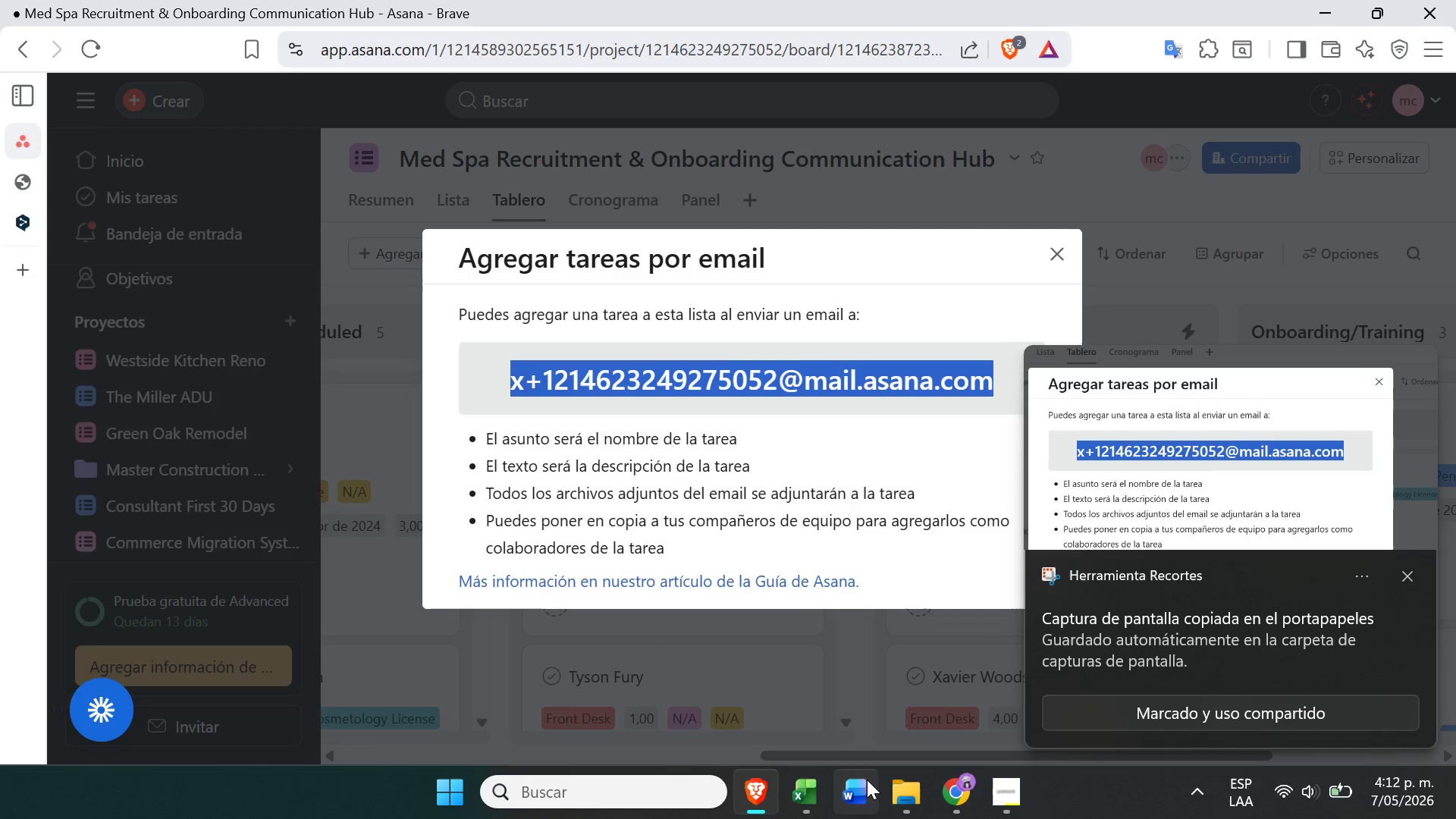 
right_click([864, 782])
 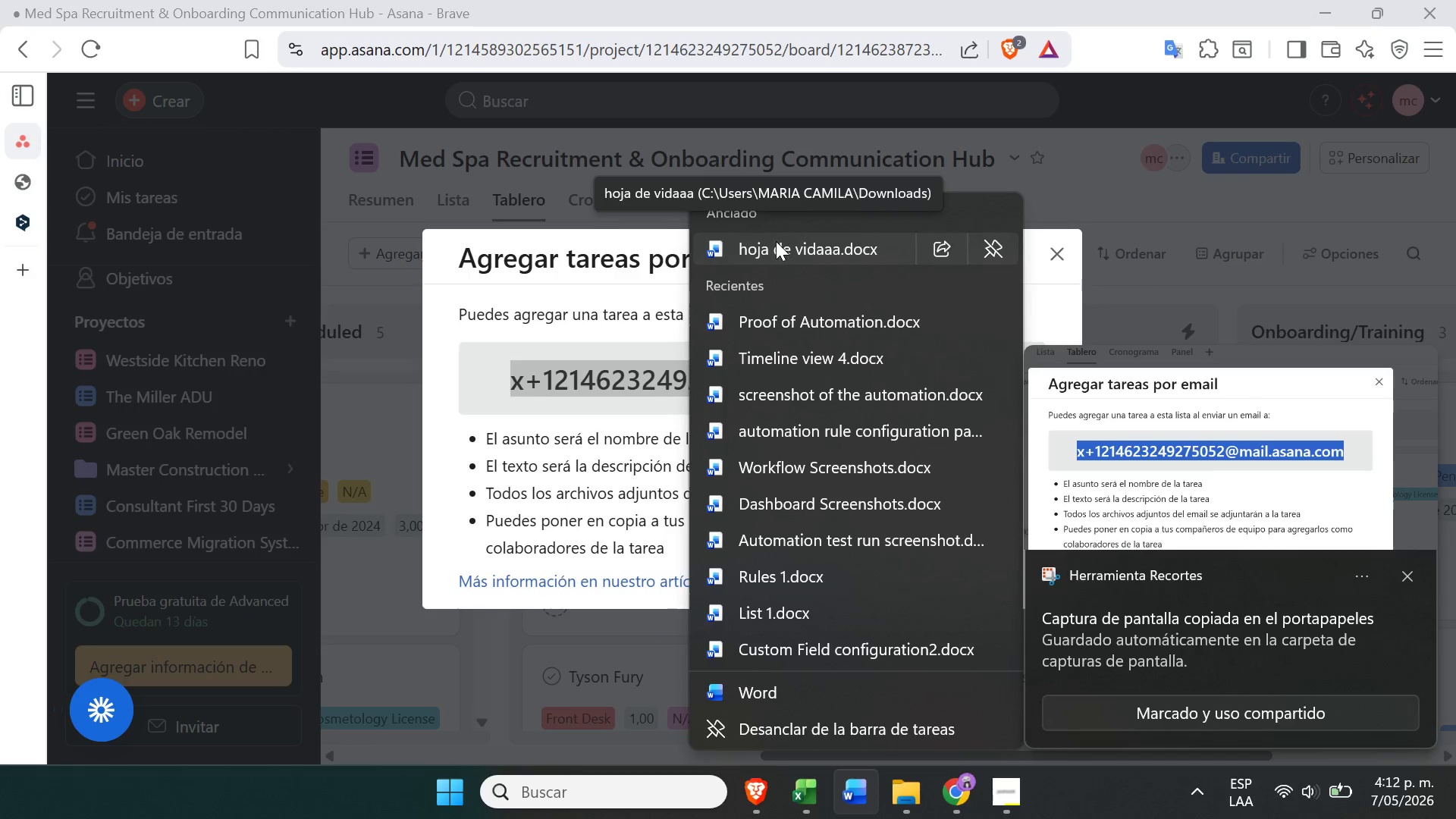 
left_click([806, 320])
 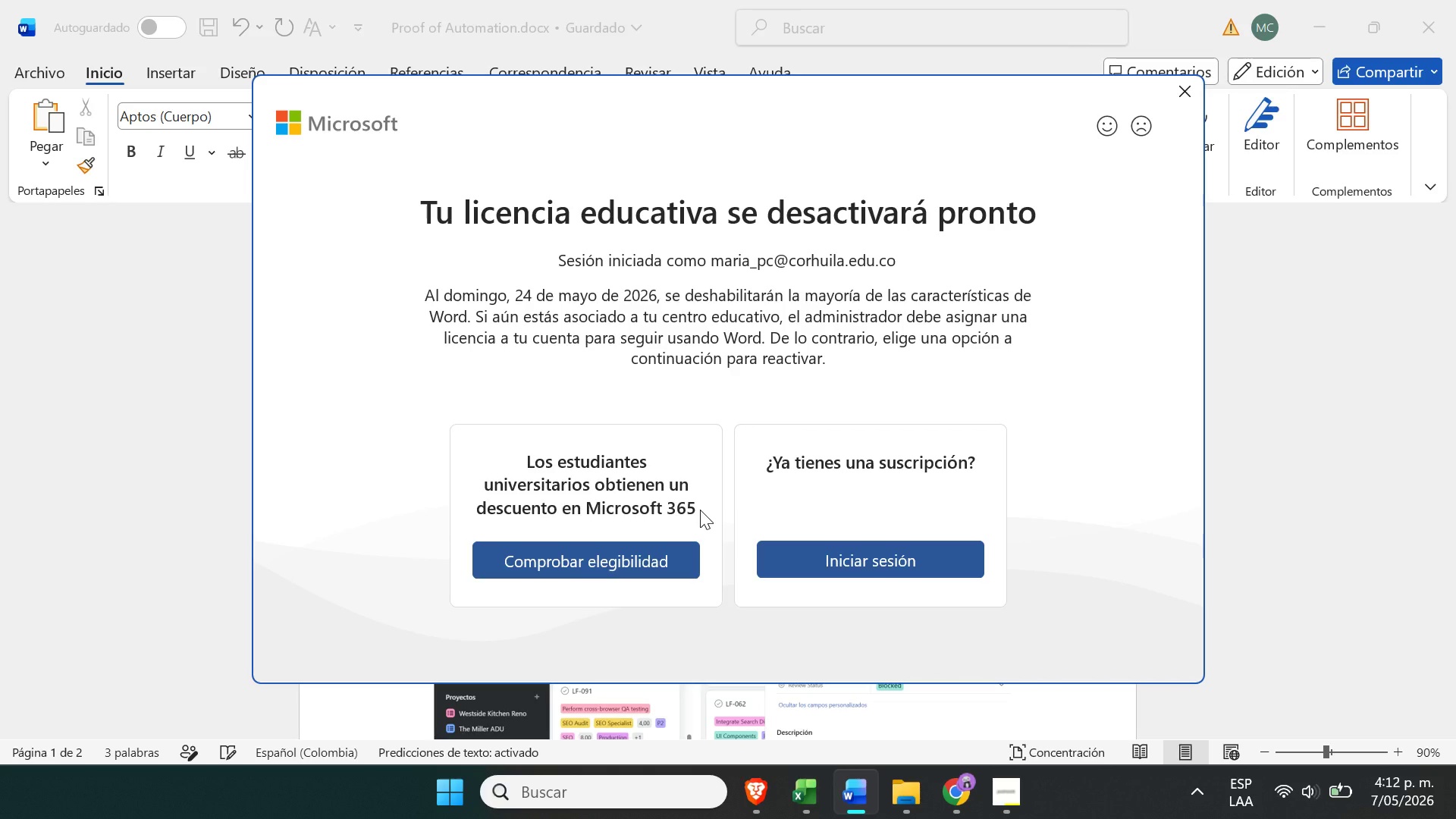 
wait(17.25)
 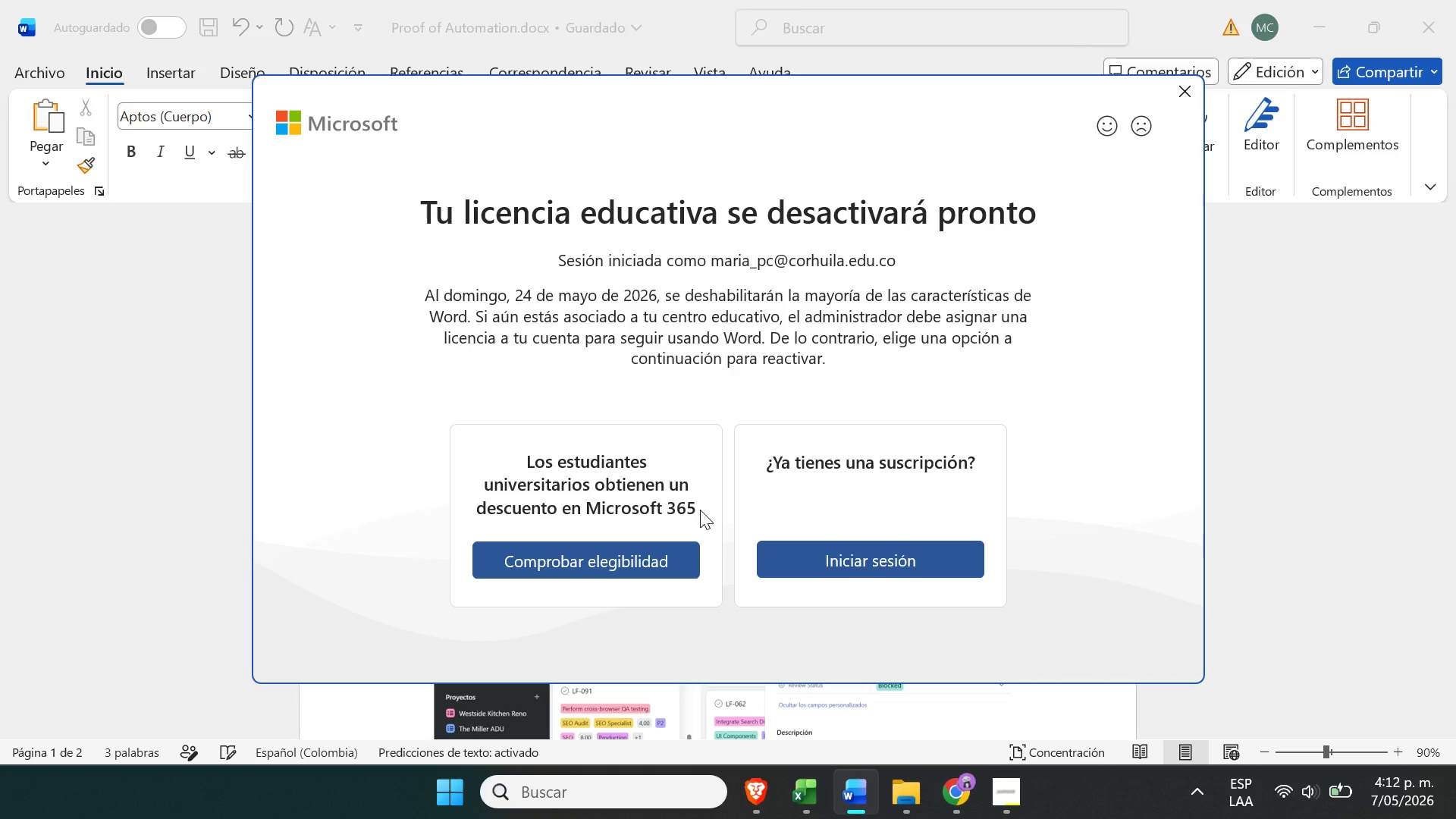 
left_click([1175, 96])
 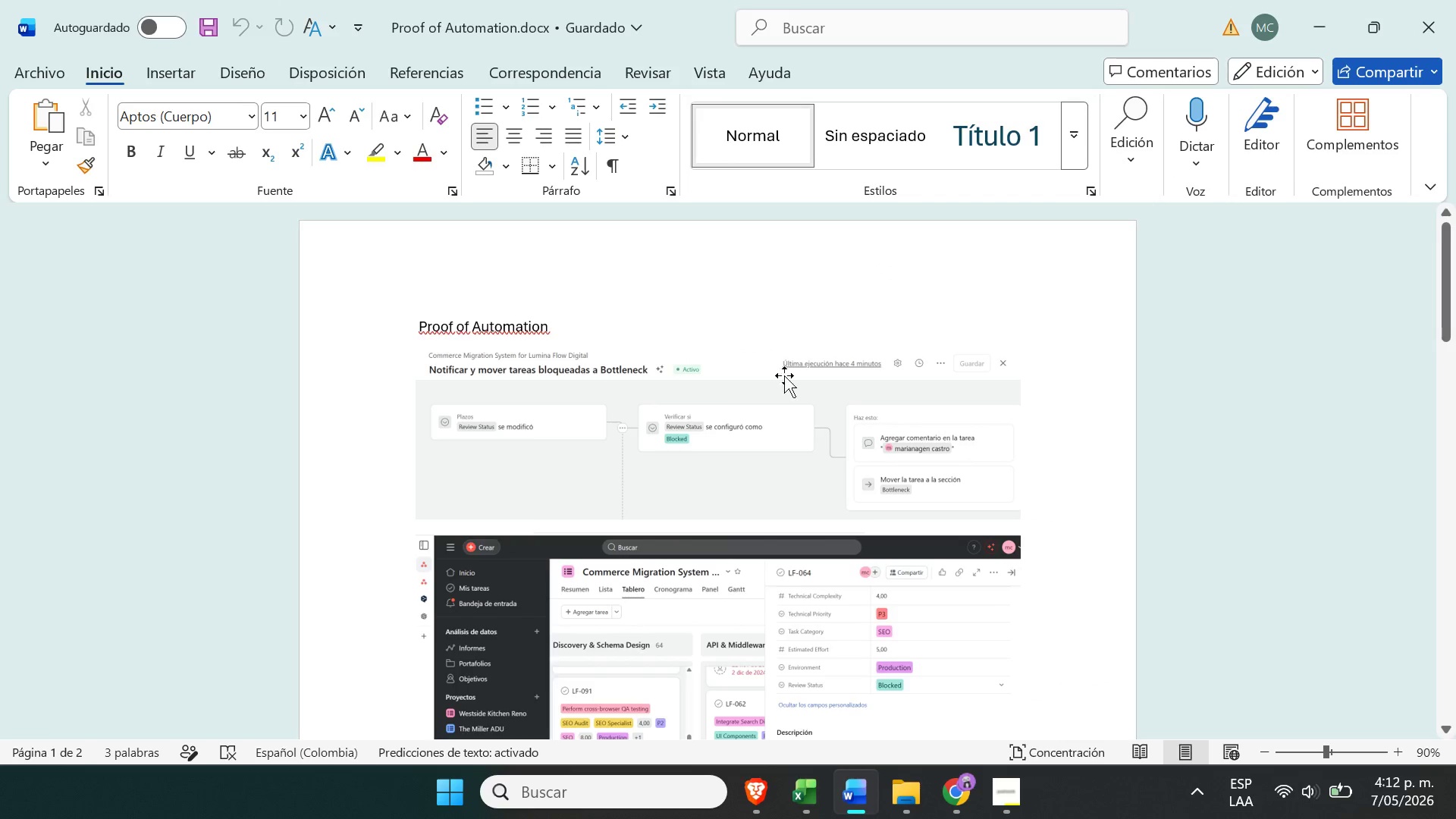 
left_click([714, 414])
 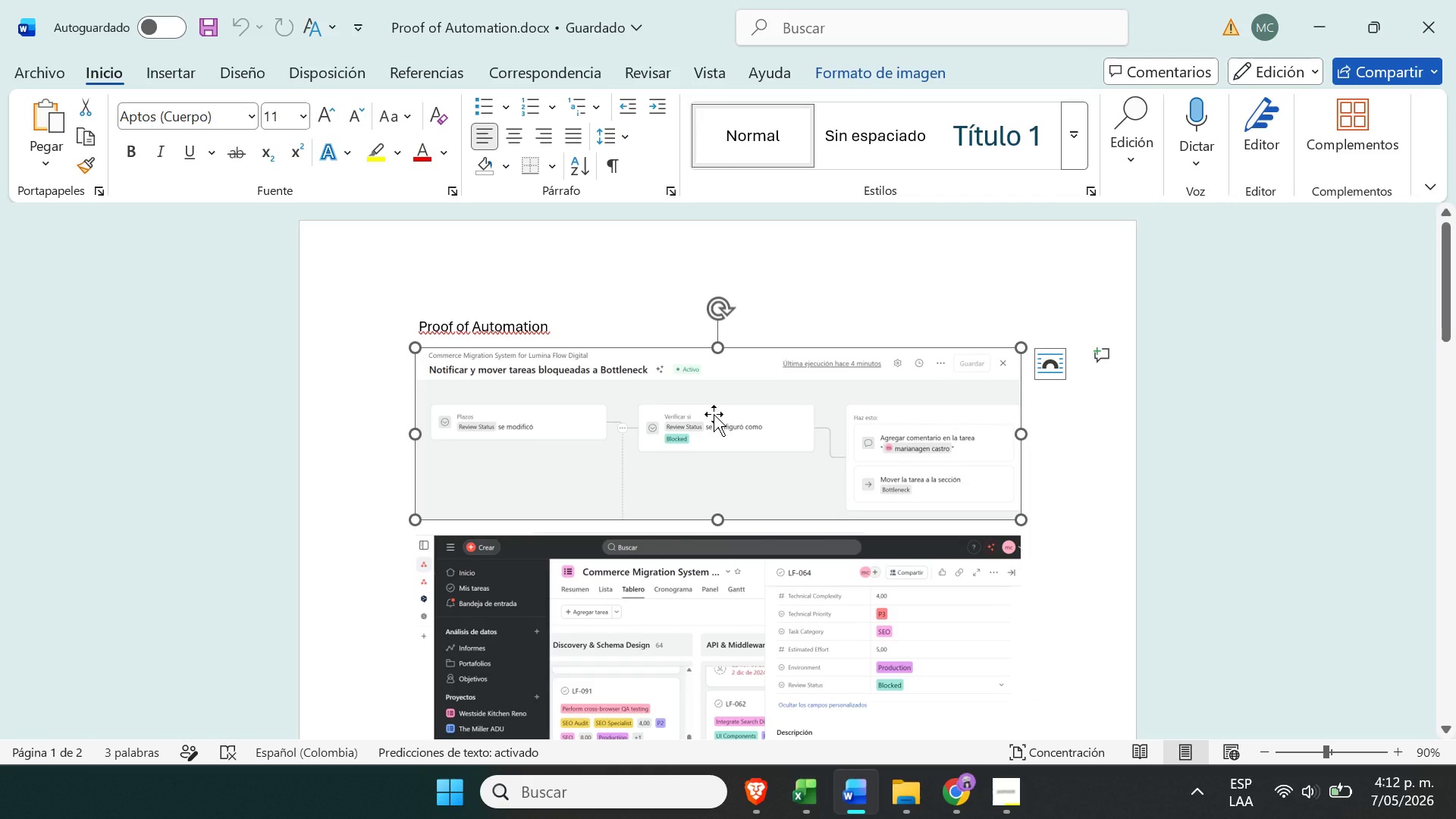 
key(Delete)
 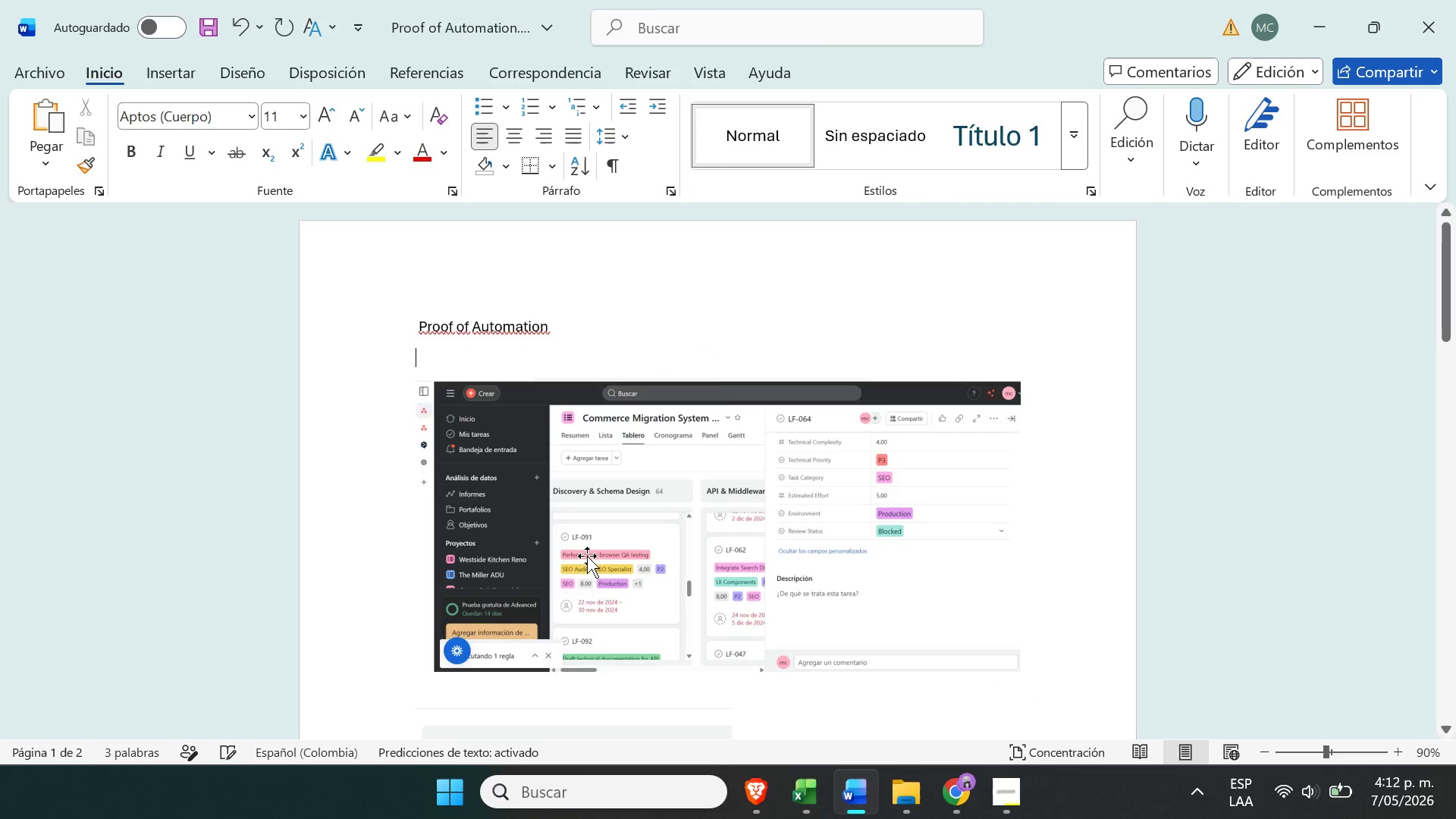 
left_click([570, 565])
 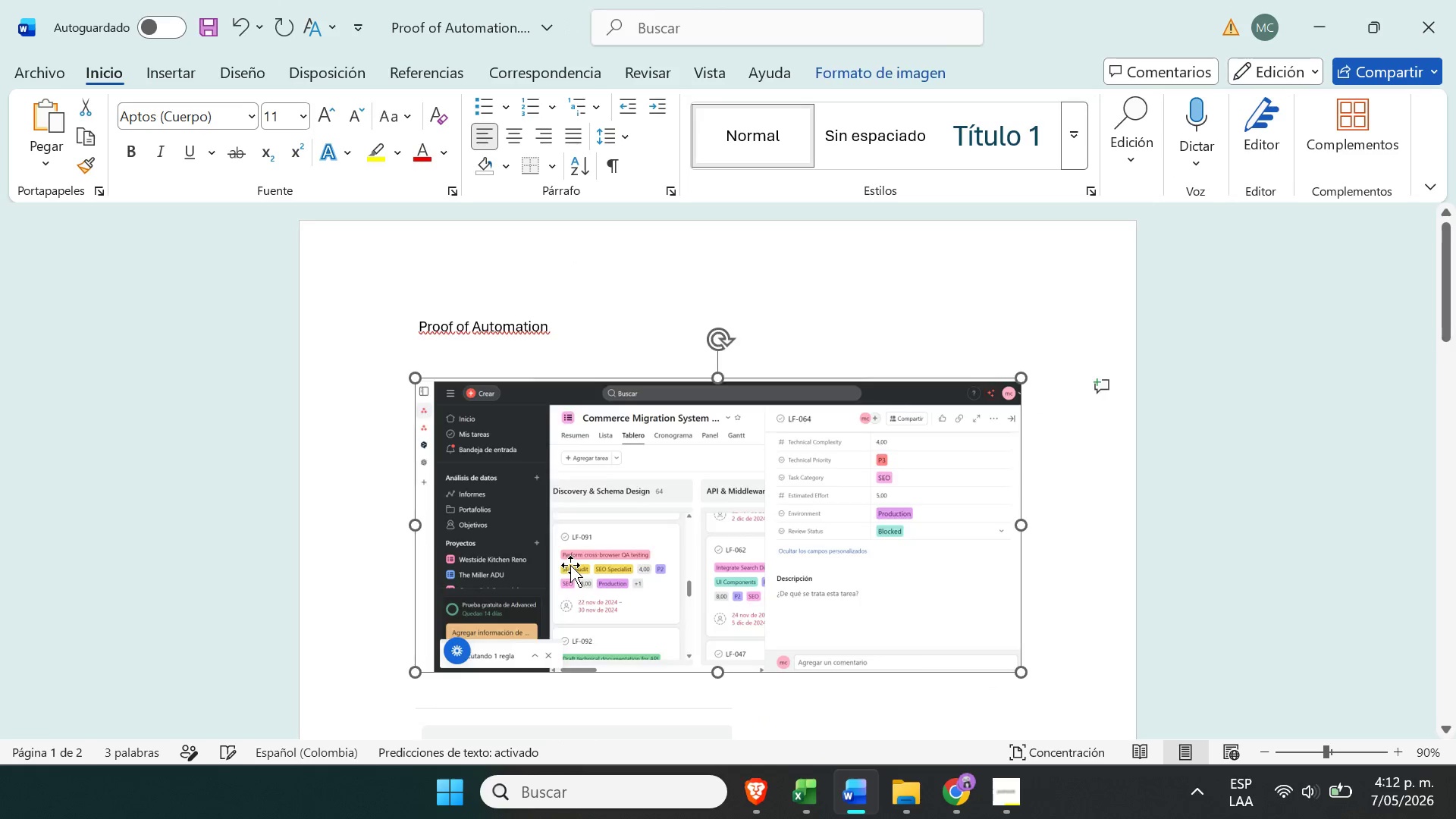 
key(Delete)
 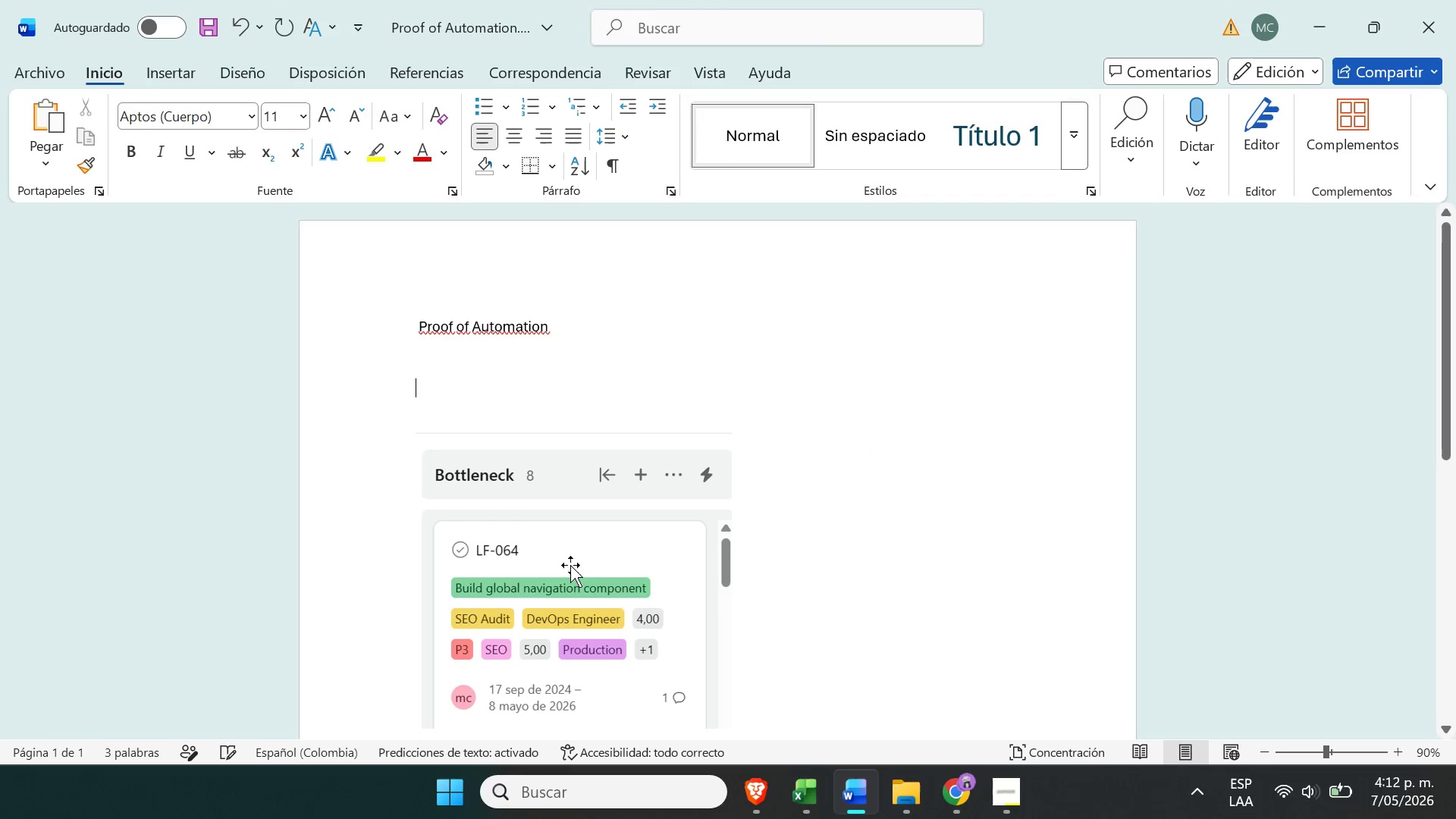 
left_click([570, 565])
 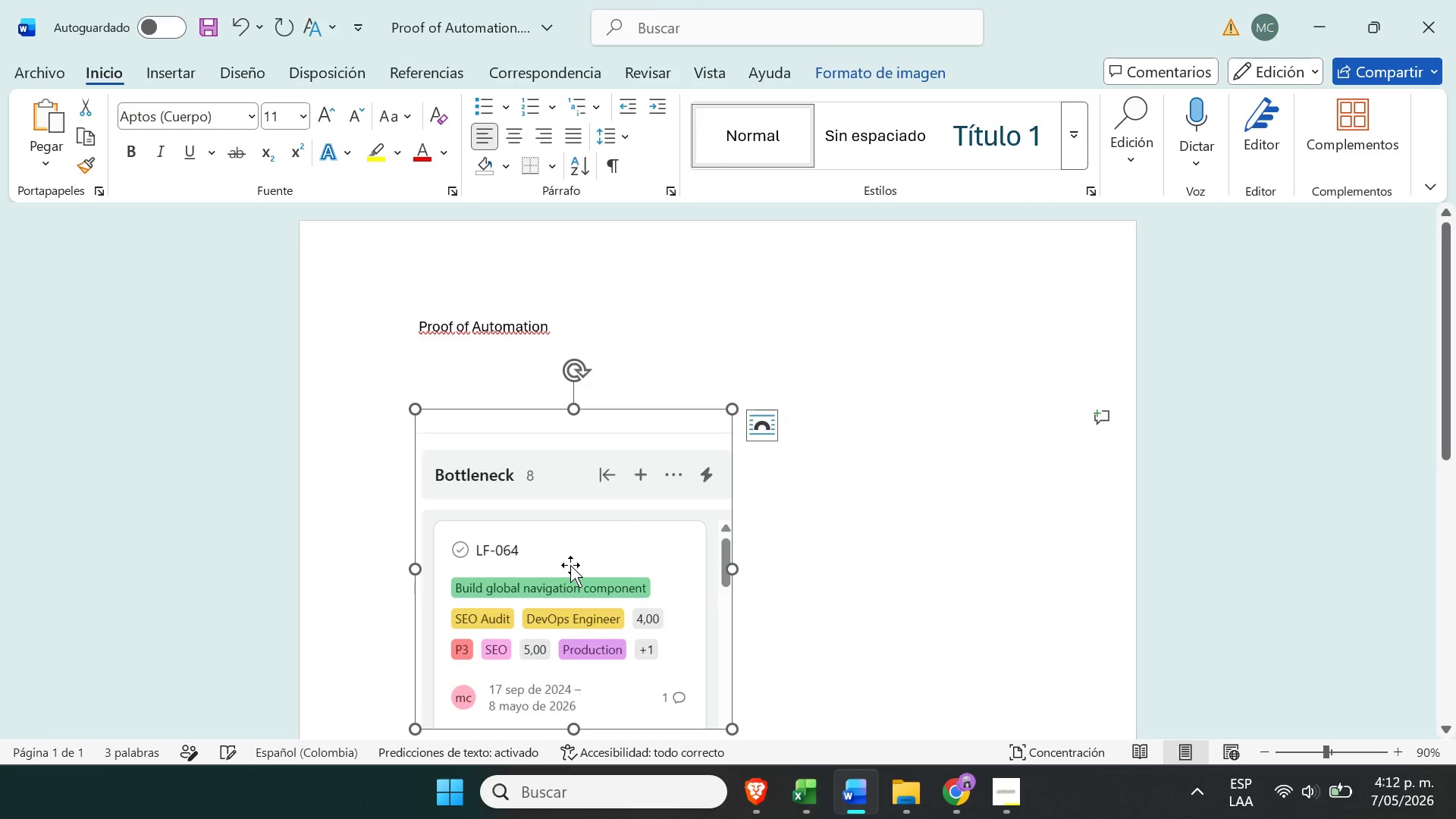 
key(Delete)
 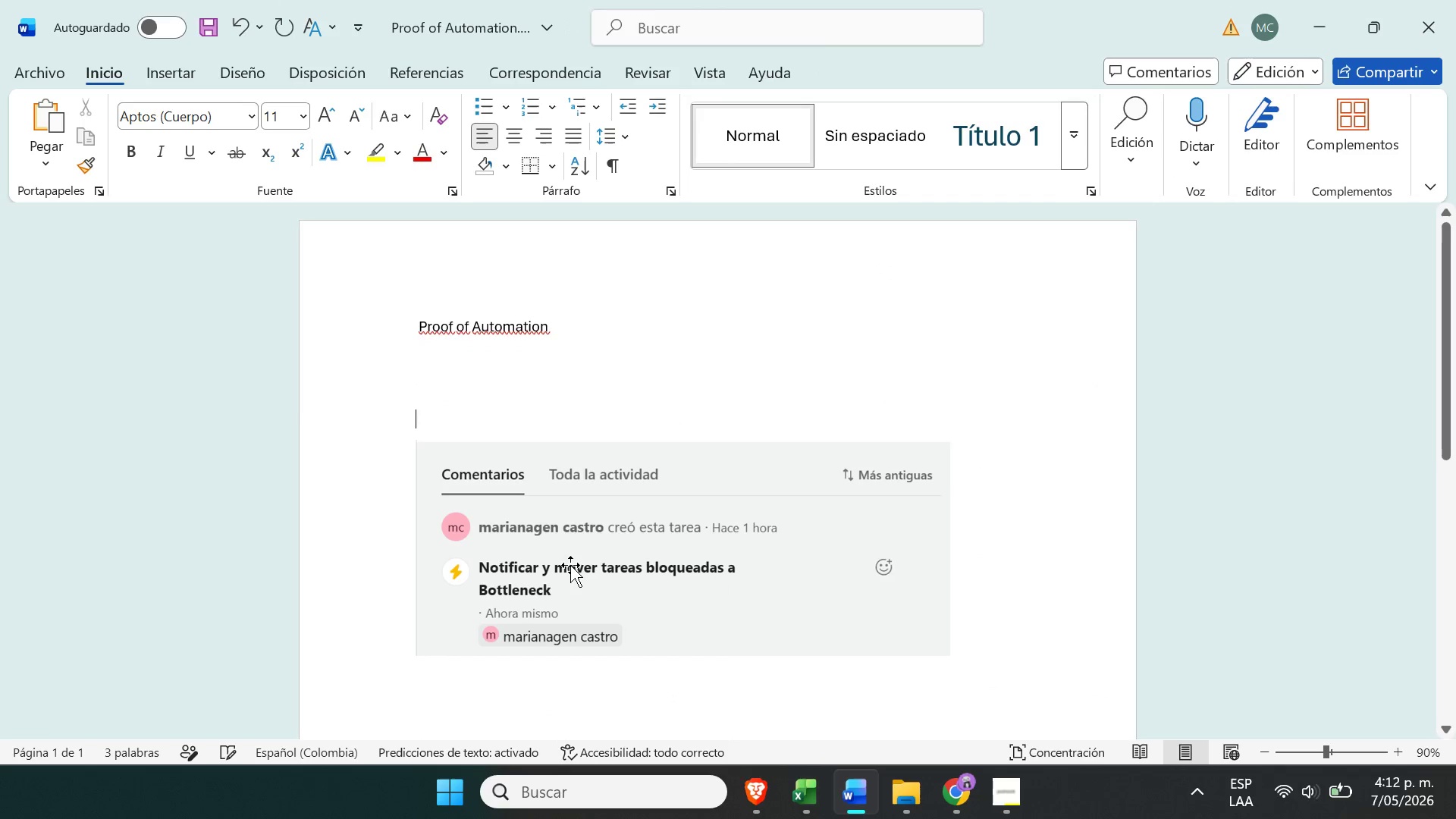 
left_click([570, 565])
 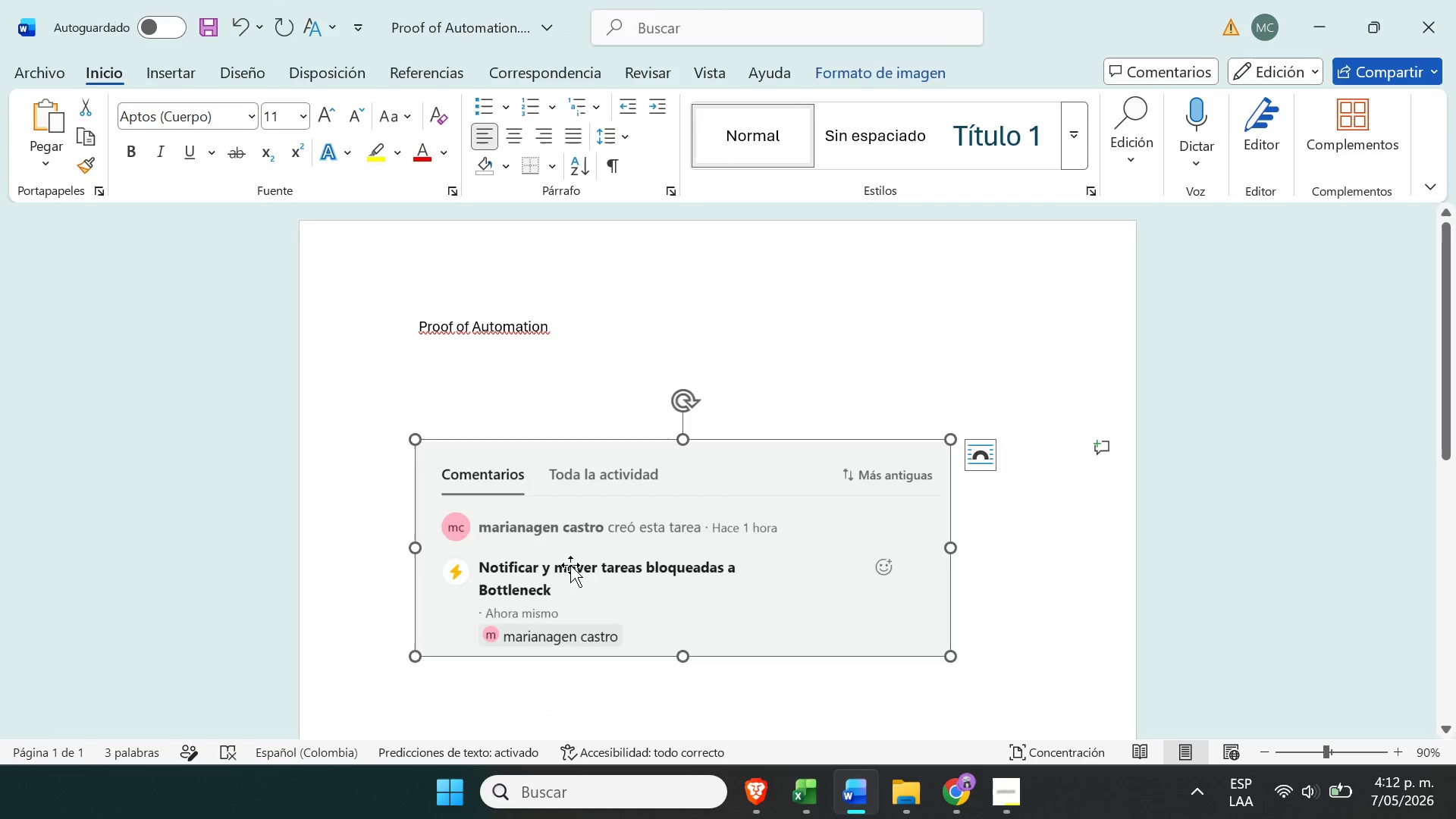 
key(Delete)
 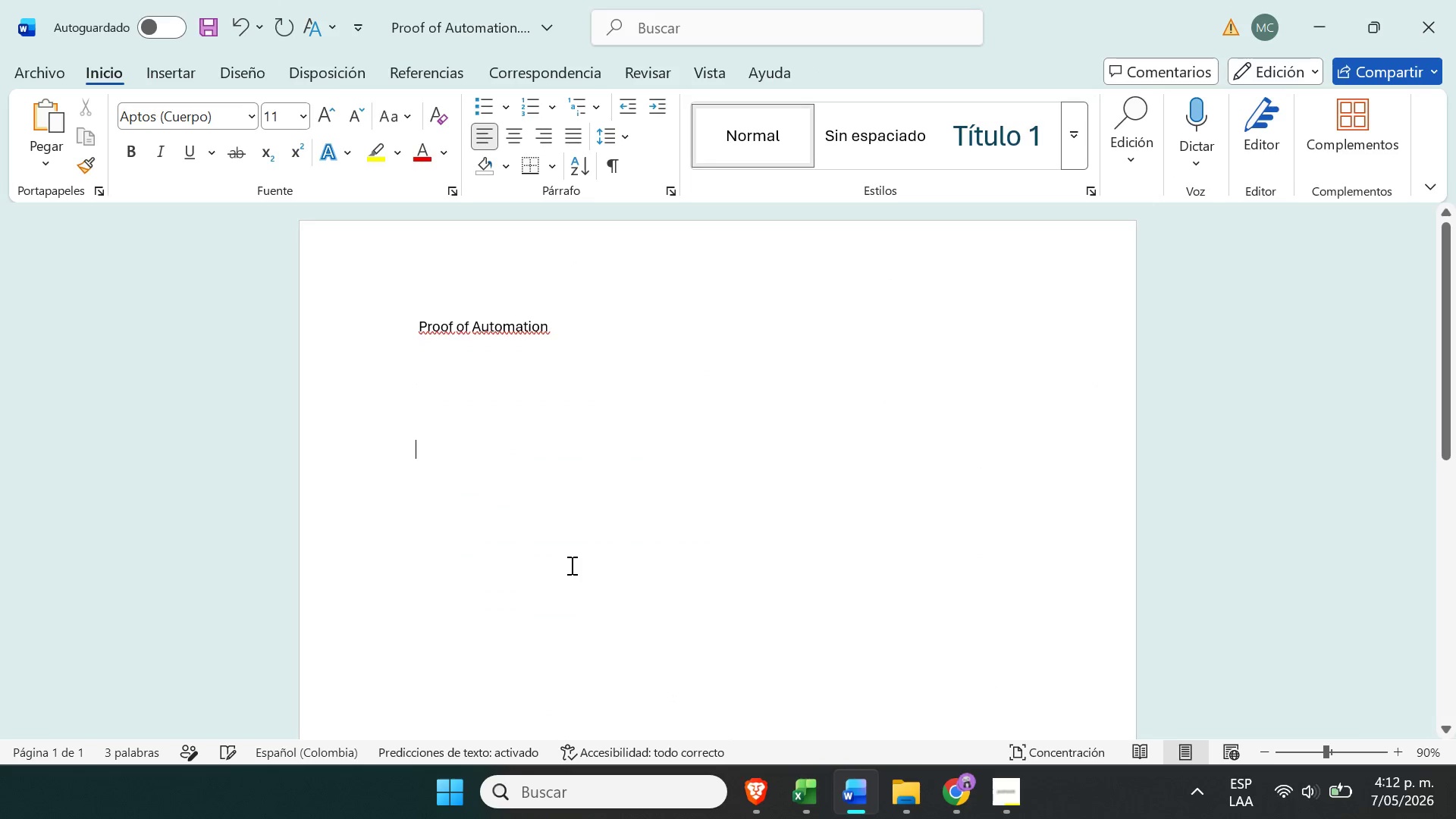 
key(Control+ControlLeft)
 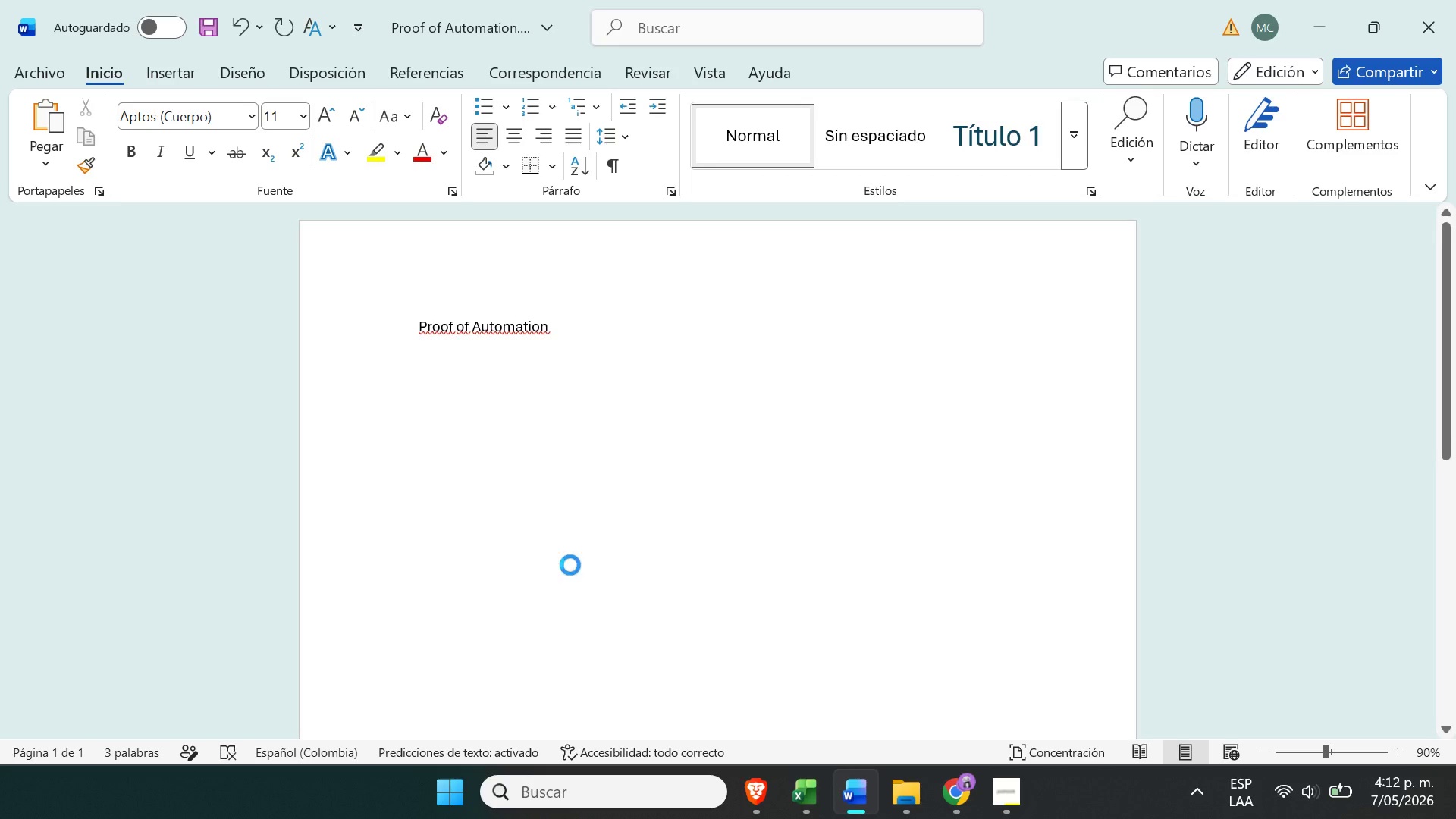 
key(Control+V)
 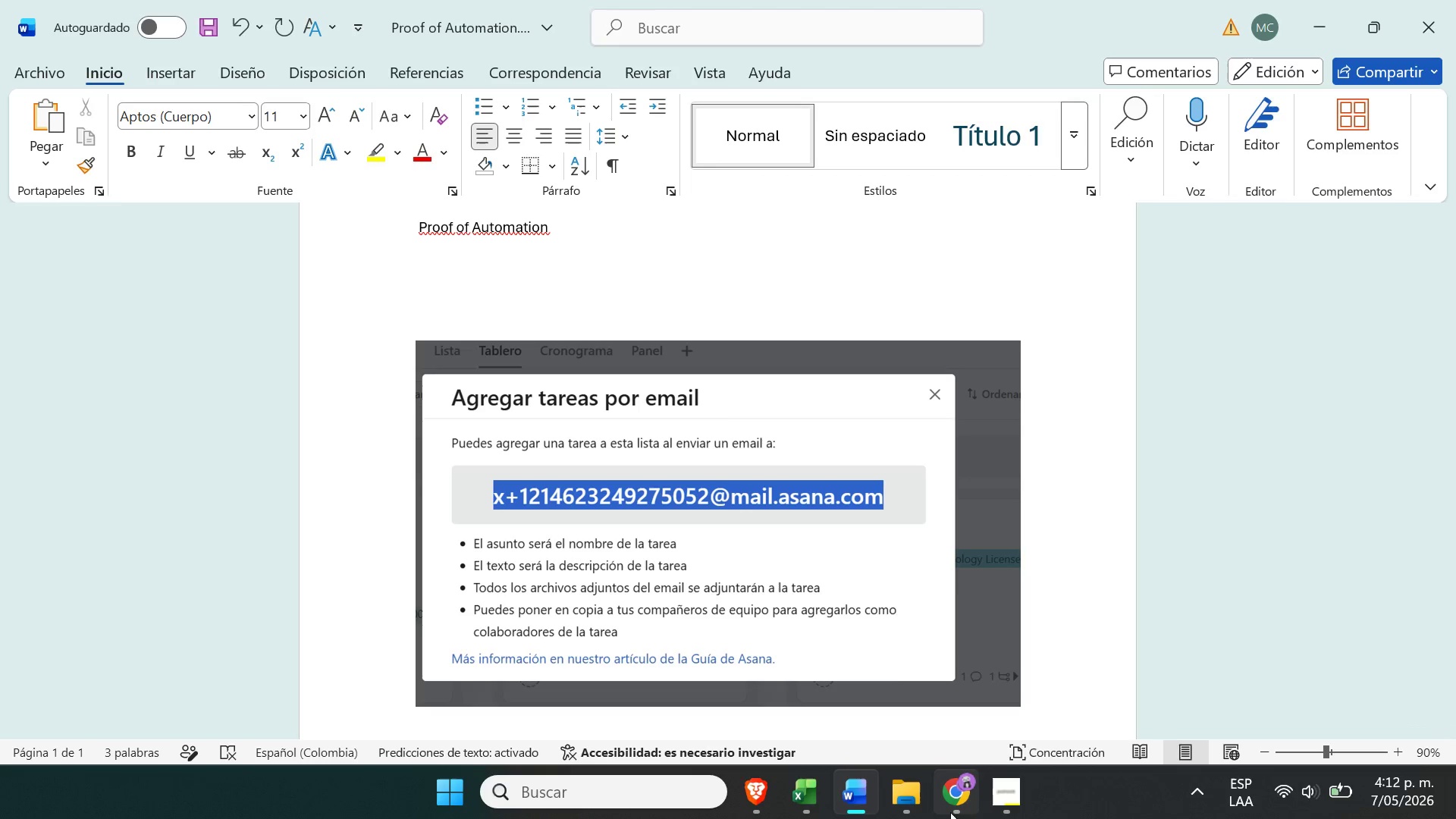 
left_click([962, 808])
 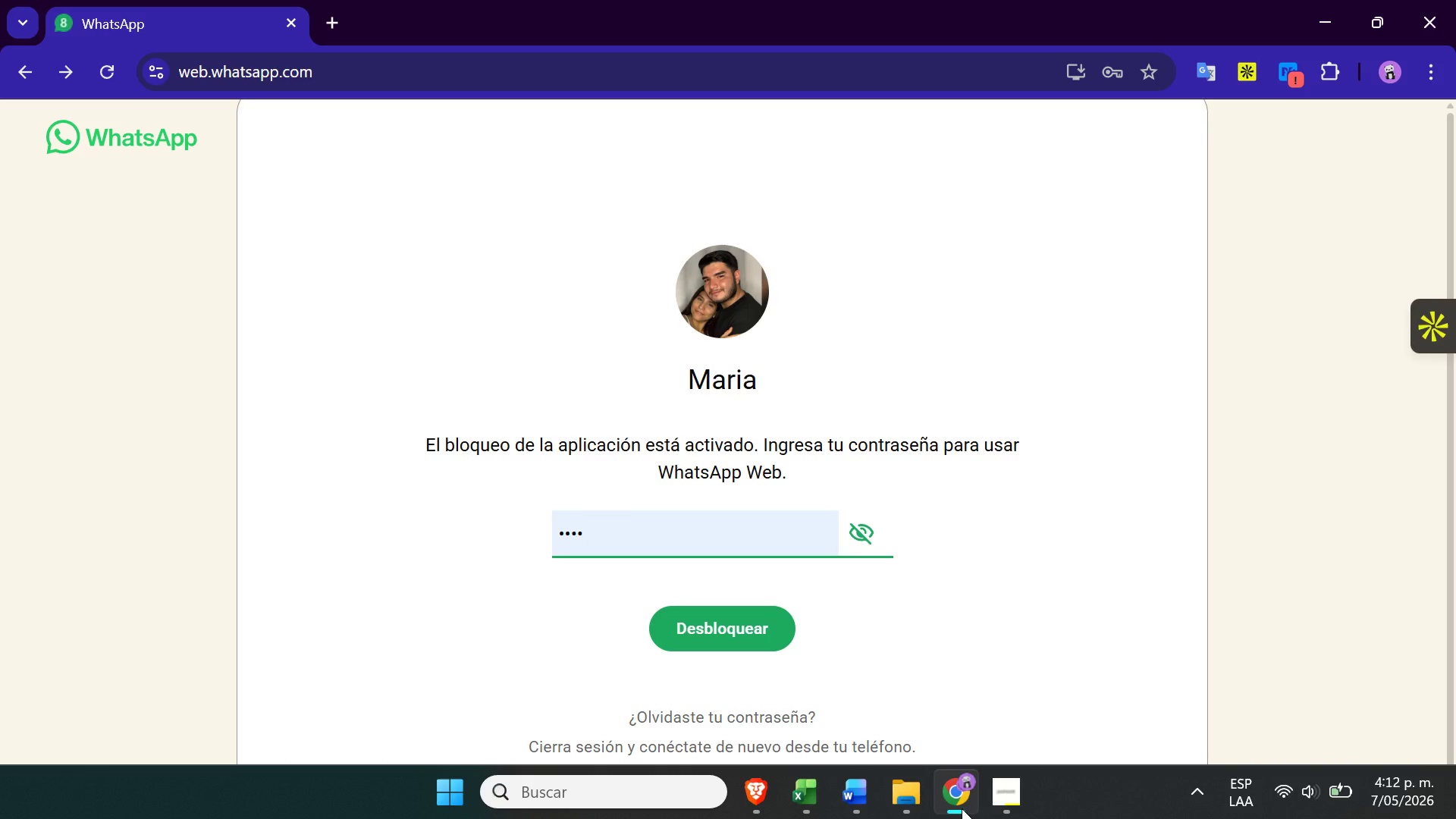 
left_click([962, 808])
 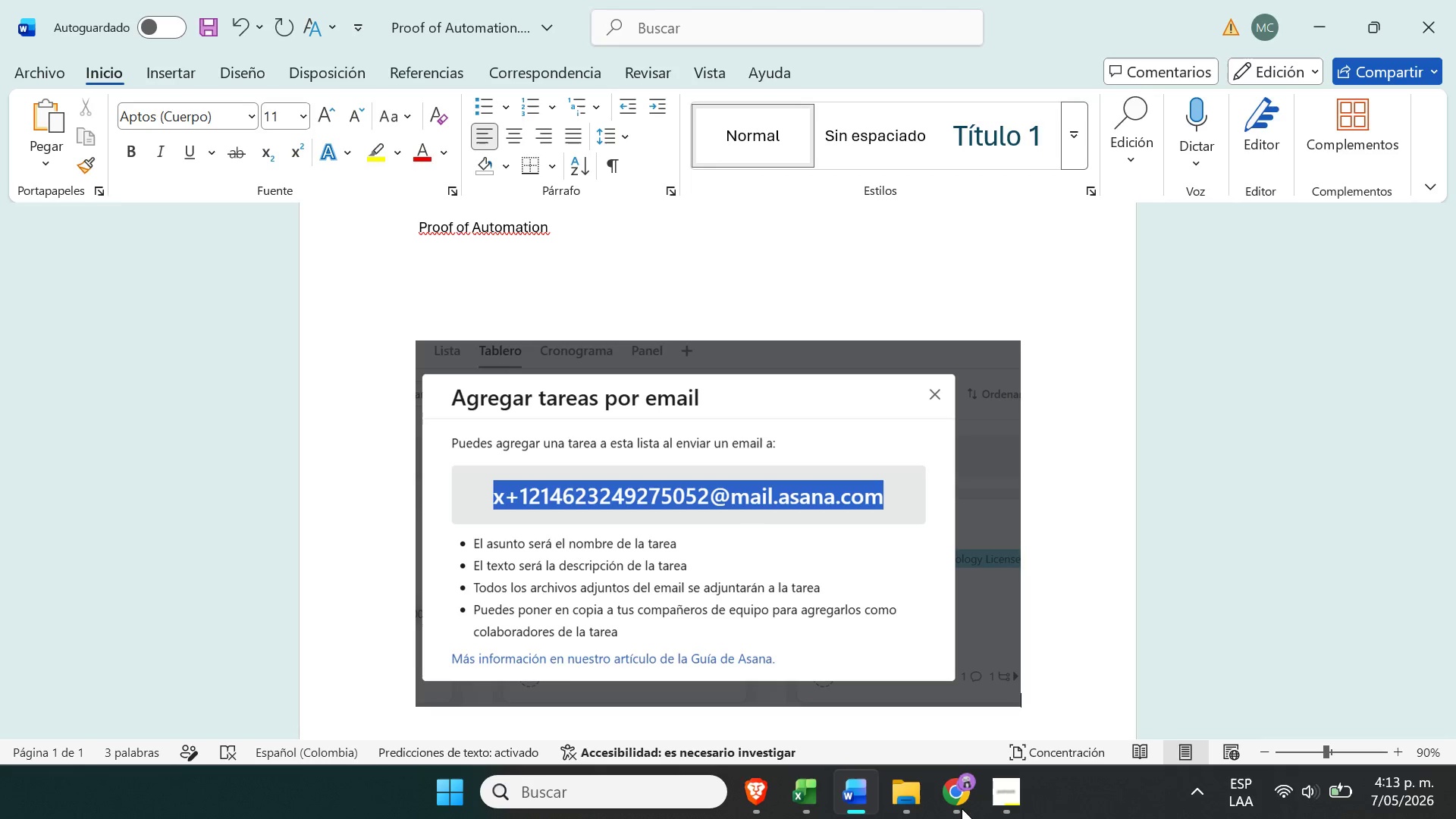 
wait(21.45)
 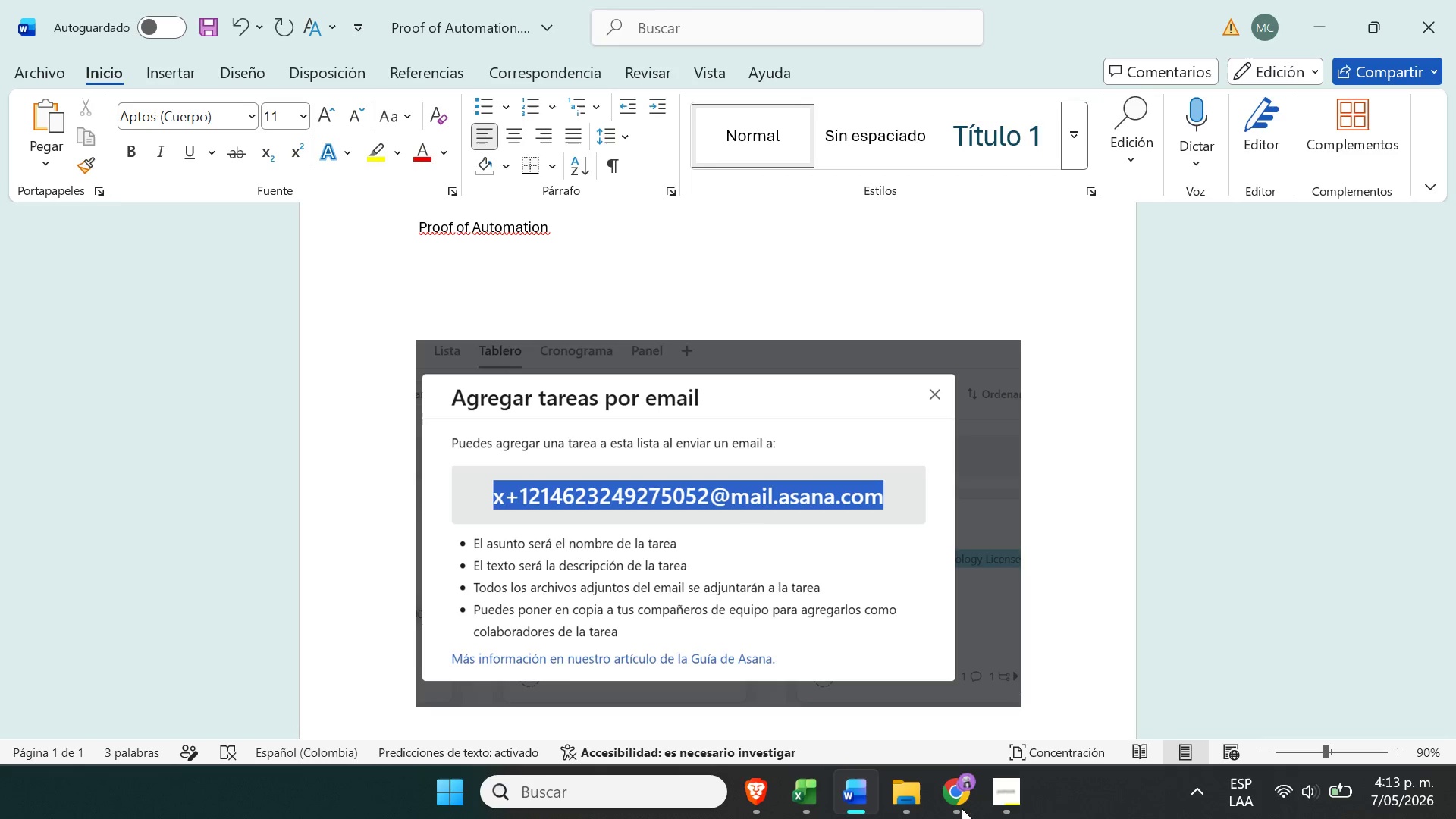 
left_click([974, 795])
 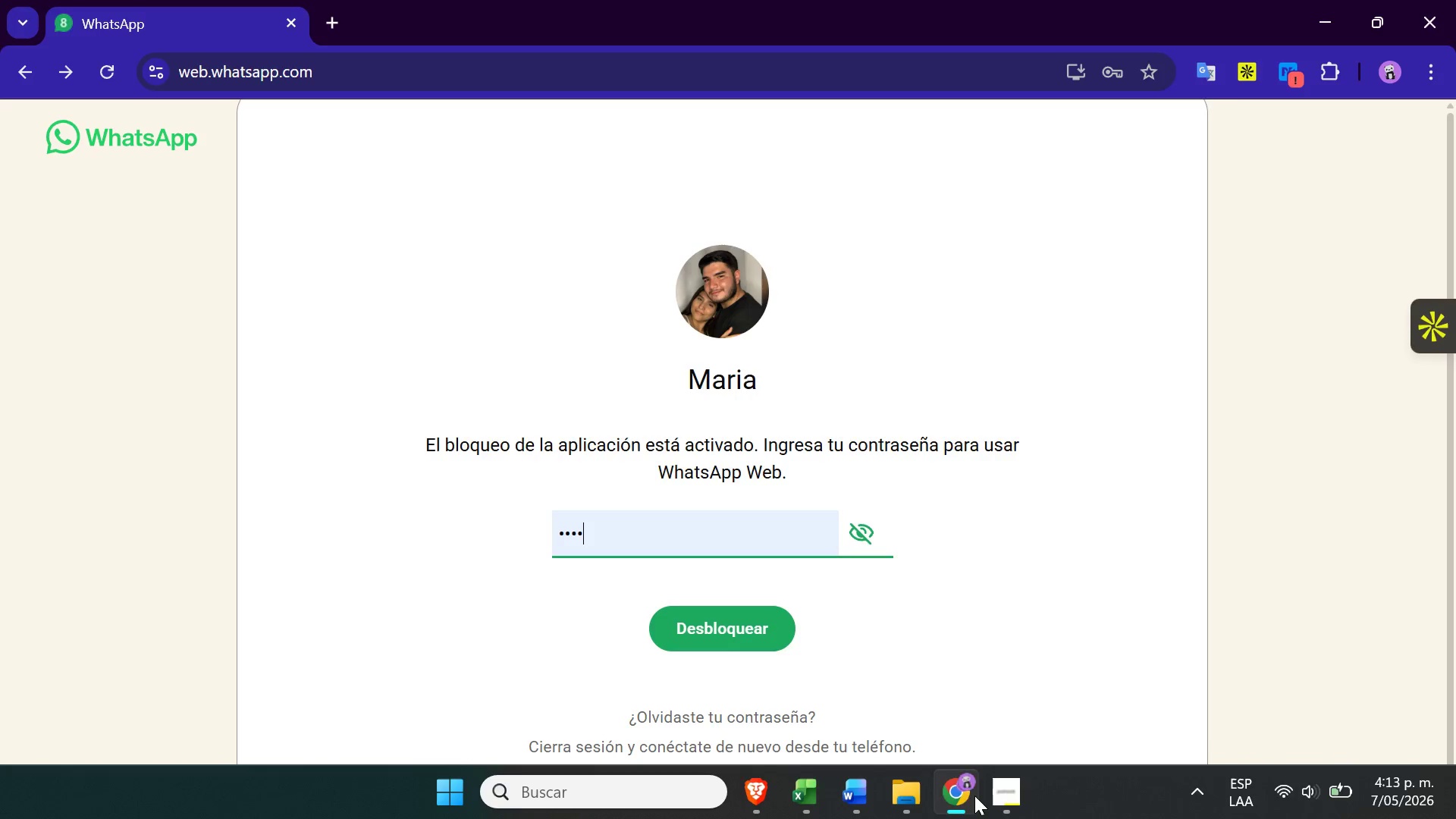 
left_click([974, 795])
 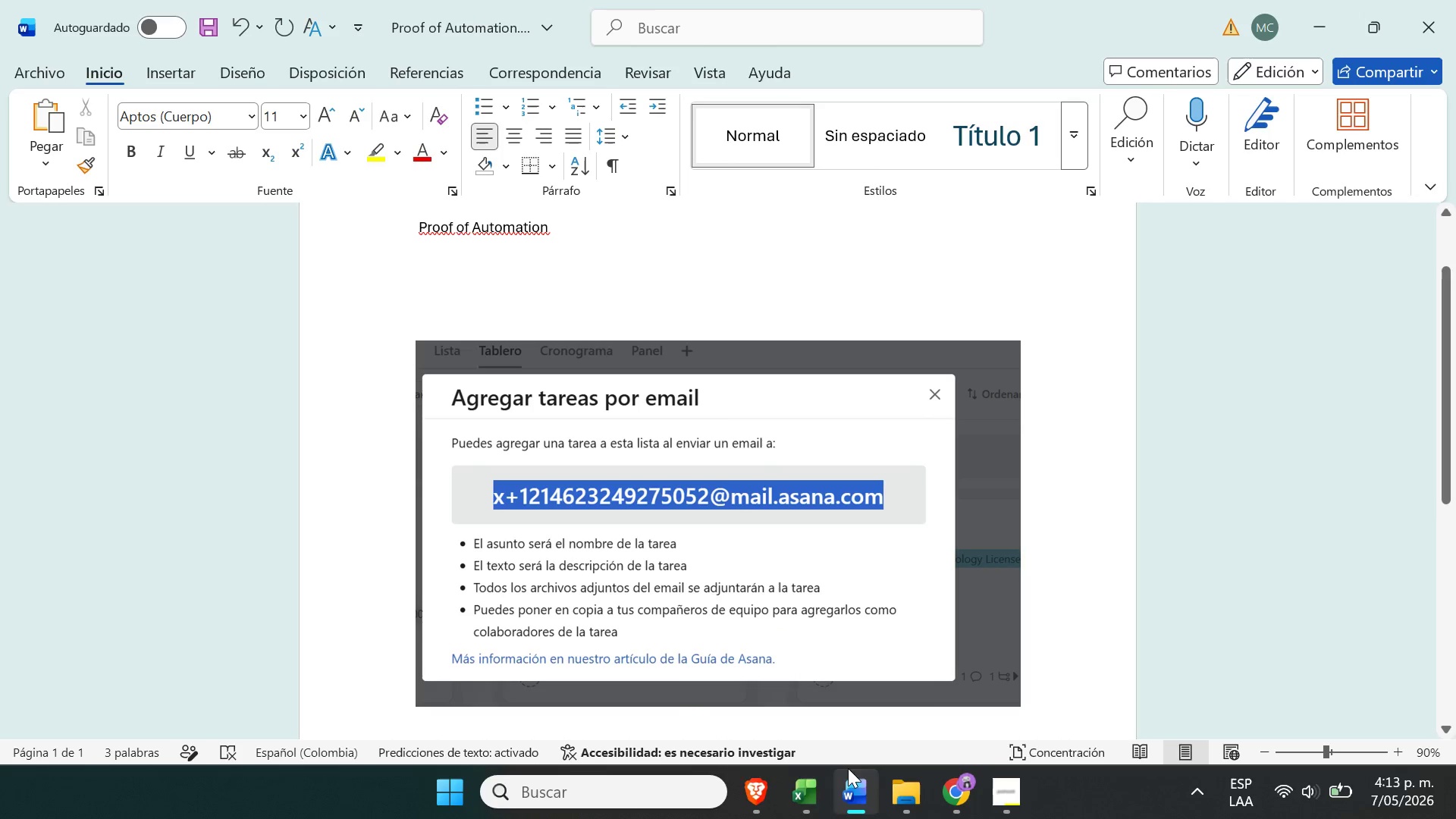 
mouse_move([803, 786])
 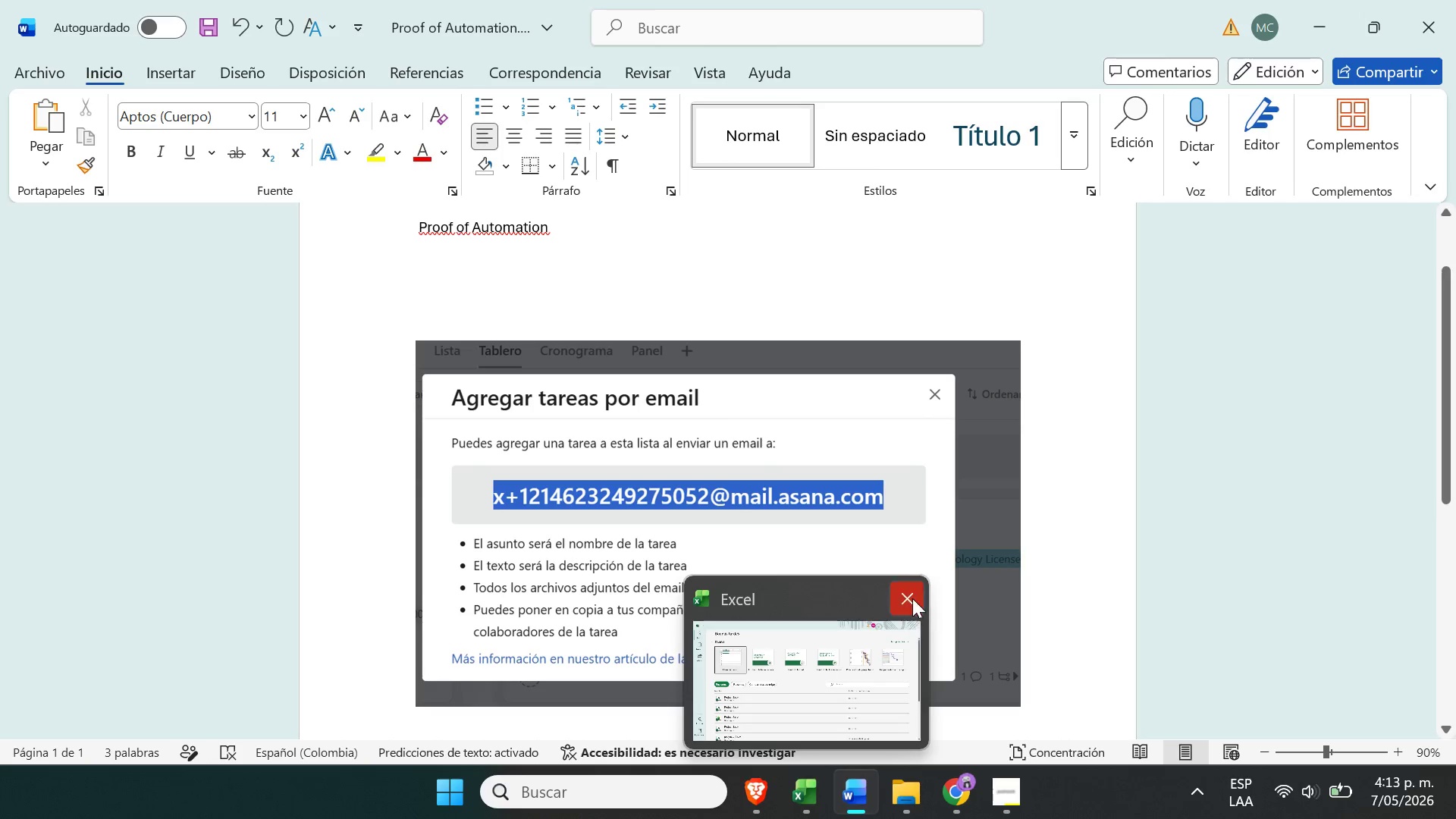 
left_click([909, 601])
 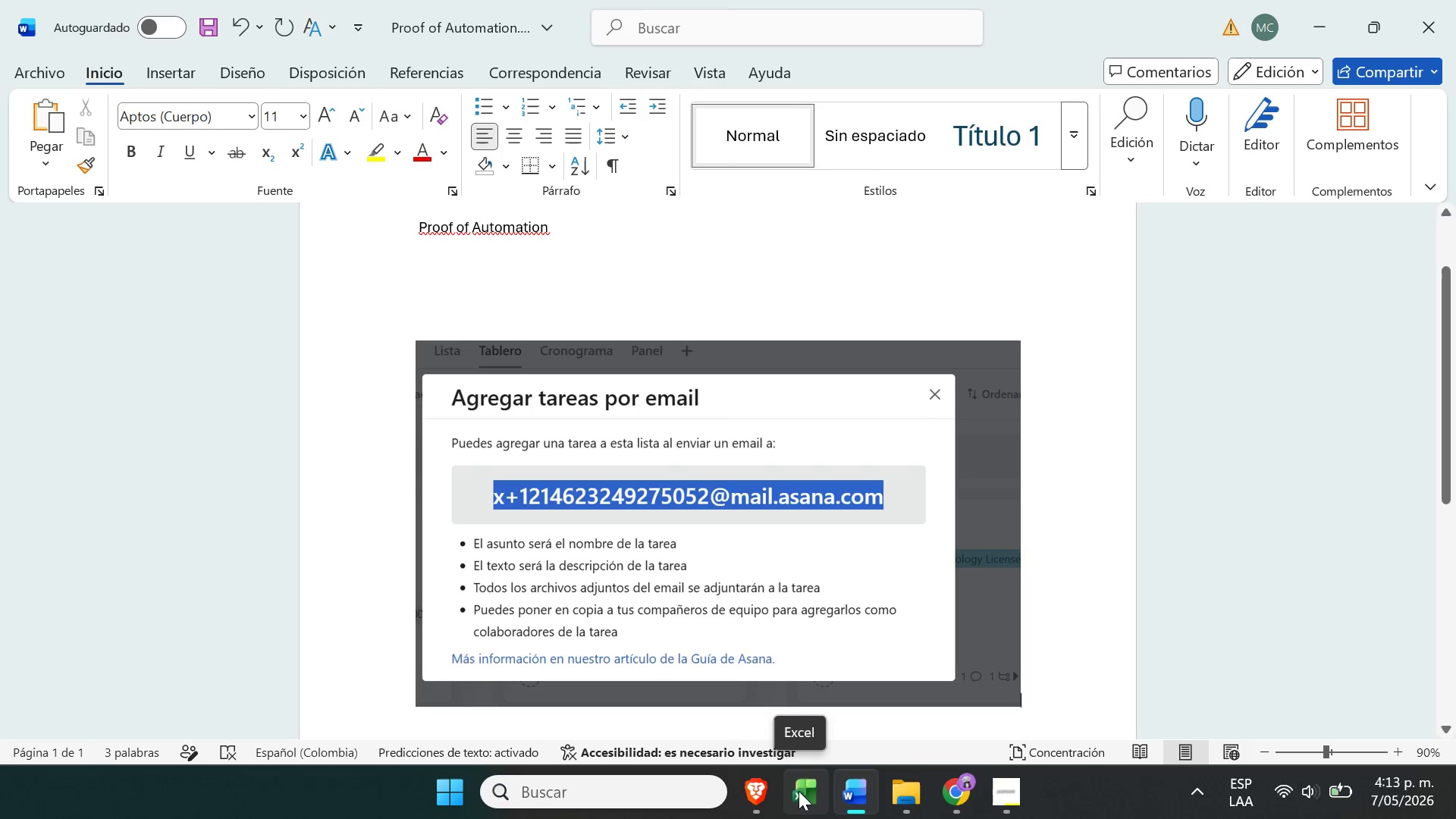 
left_click([767, 795])
 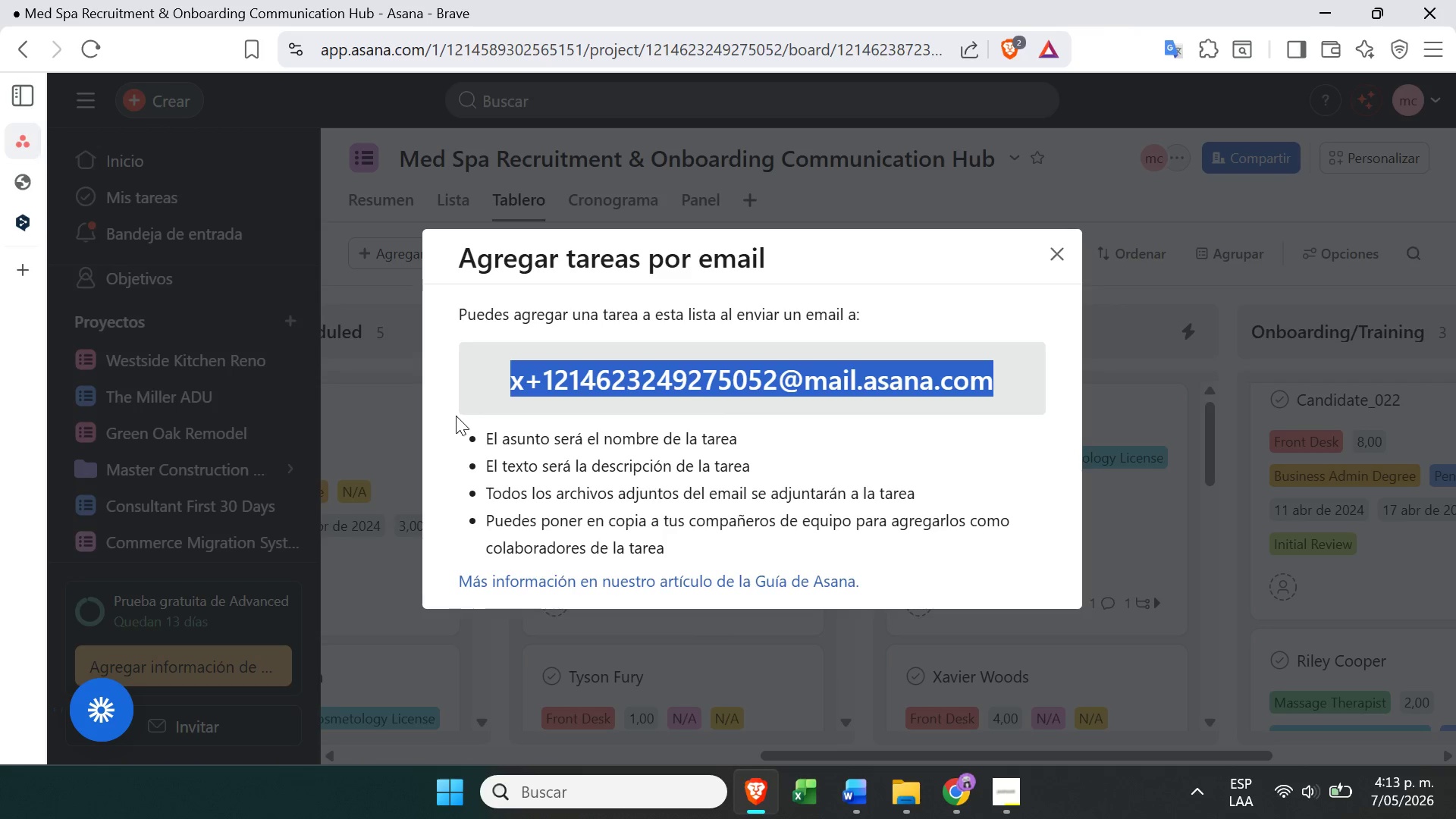 
wait(8.36)
 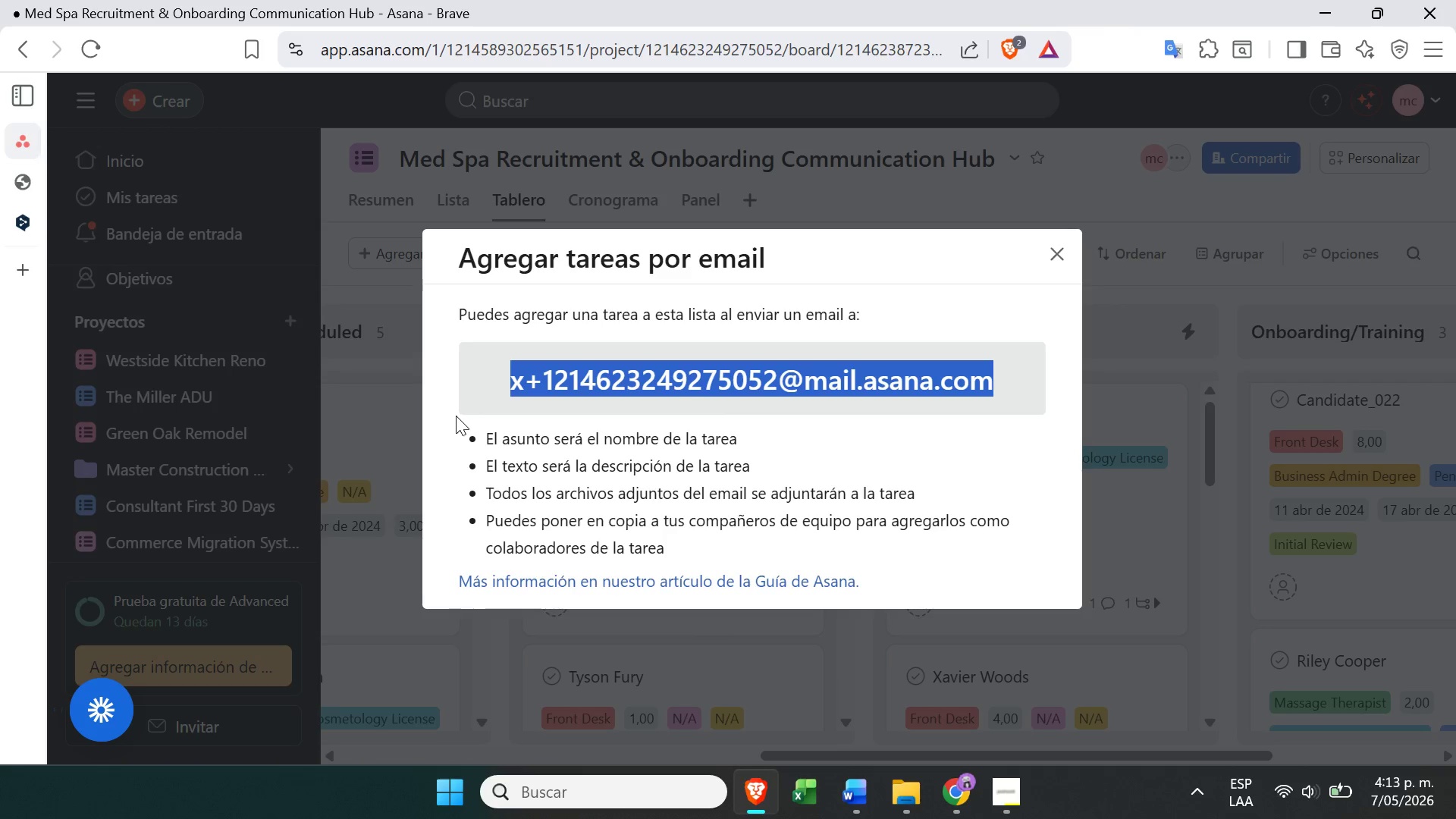 
left_click([1055, 260])
 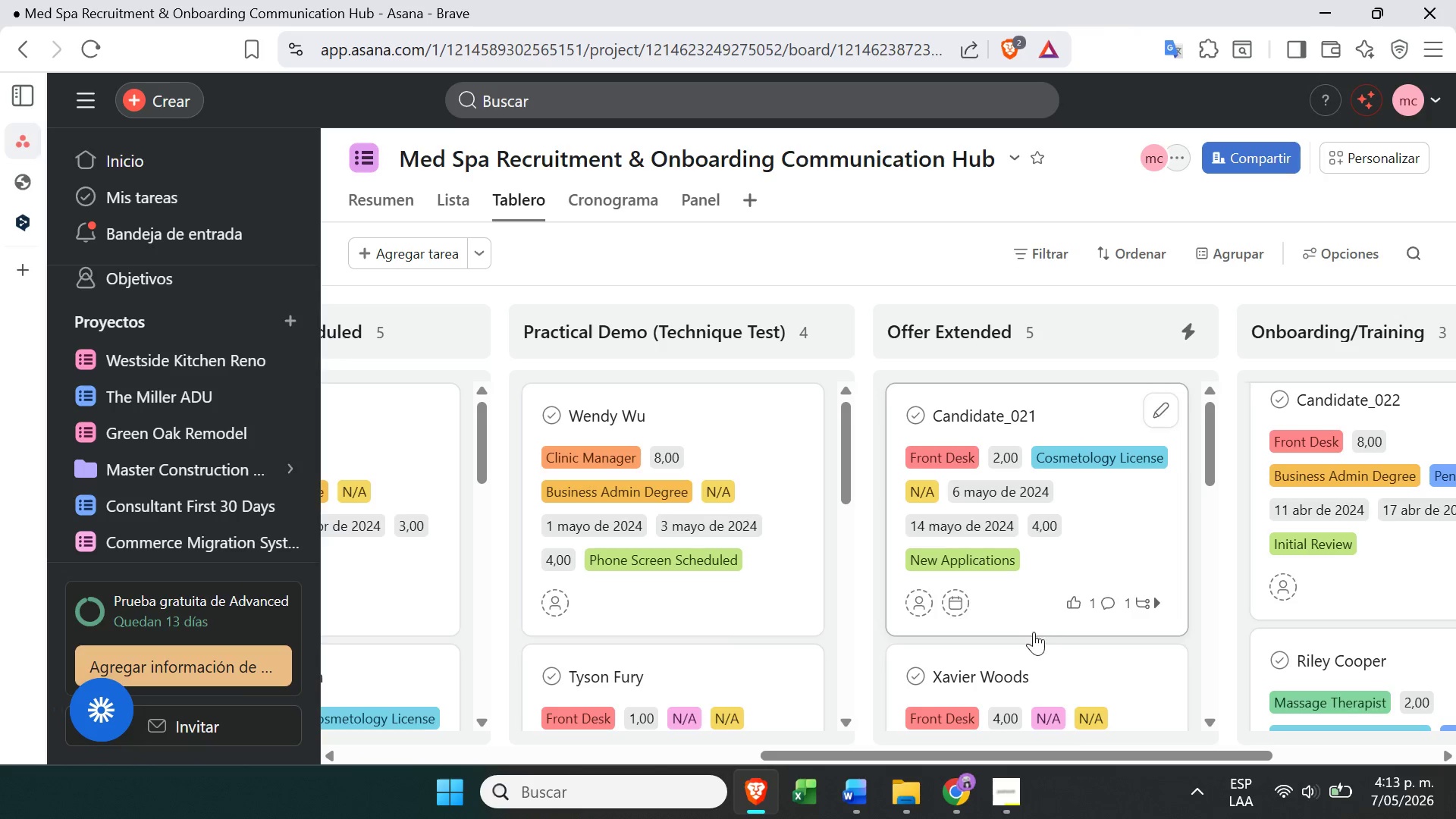 
left_click([1008, 814])